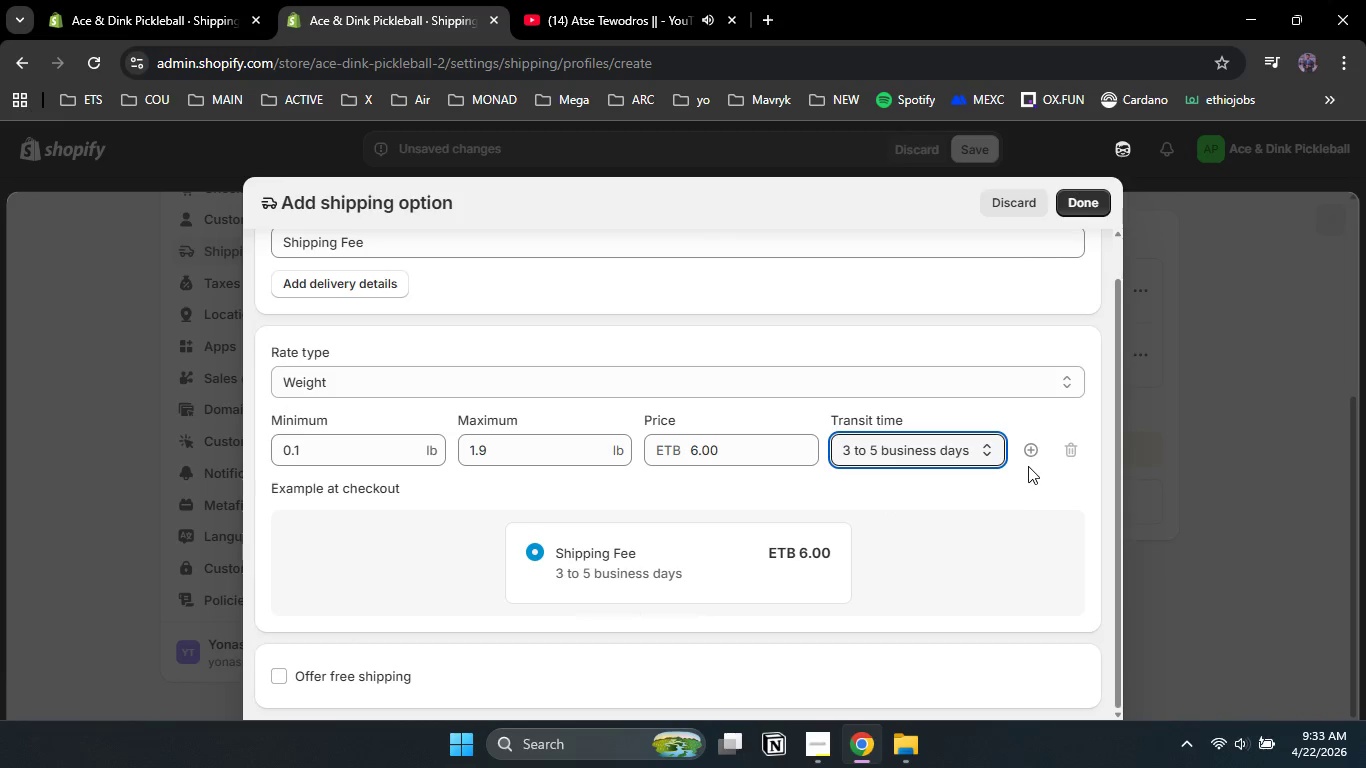 
left_click([1028, 449])
 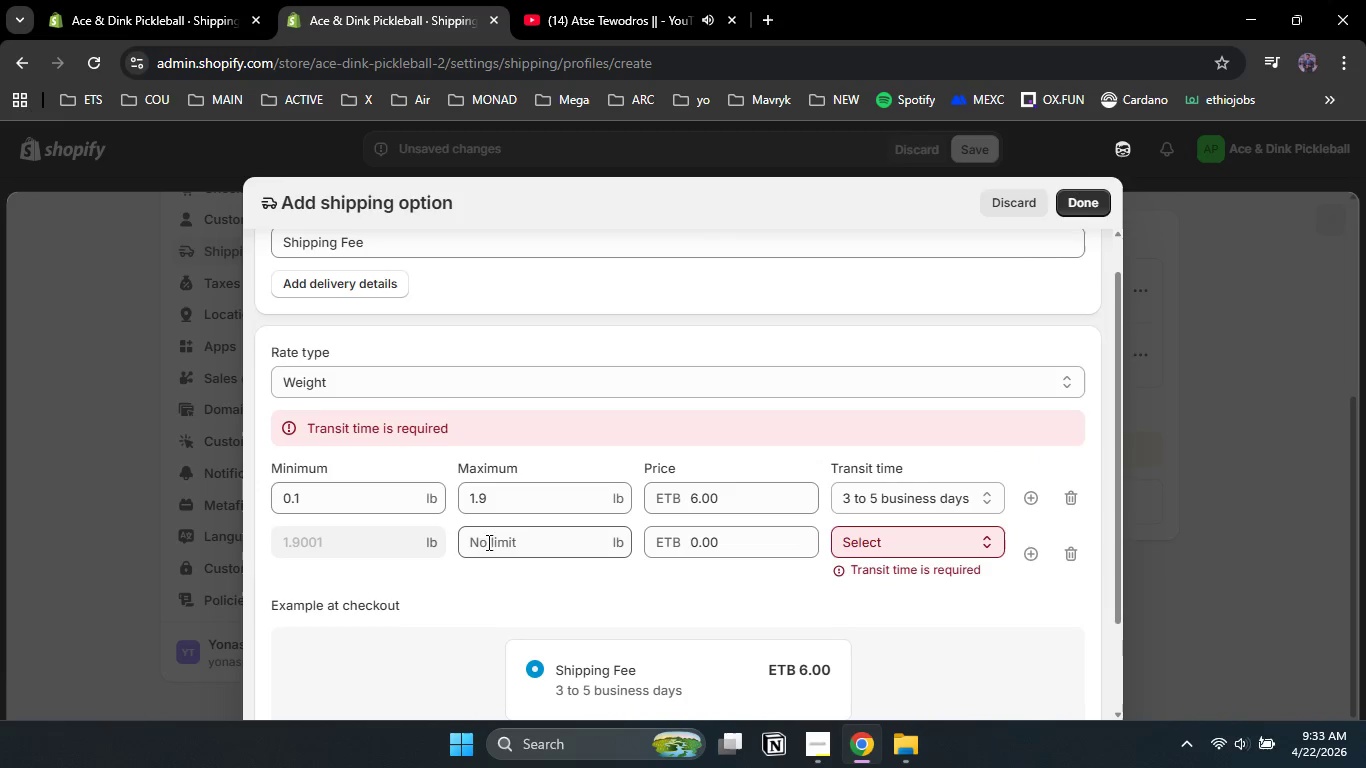 
left_click([558, 535])
 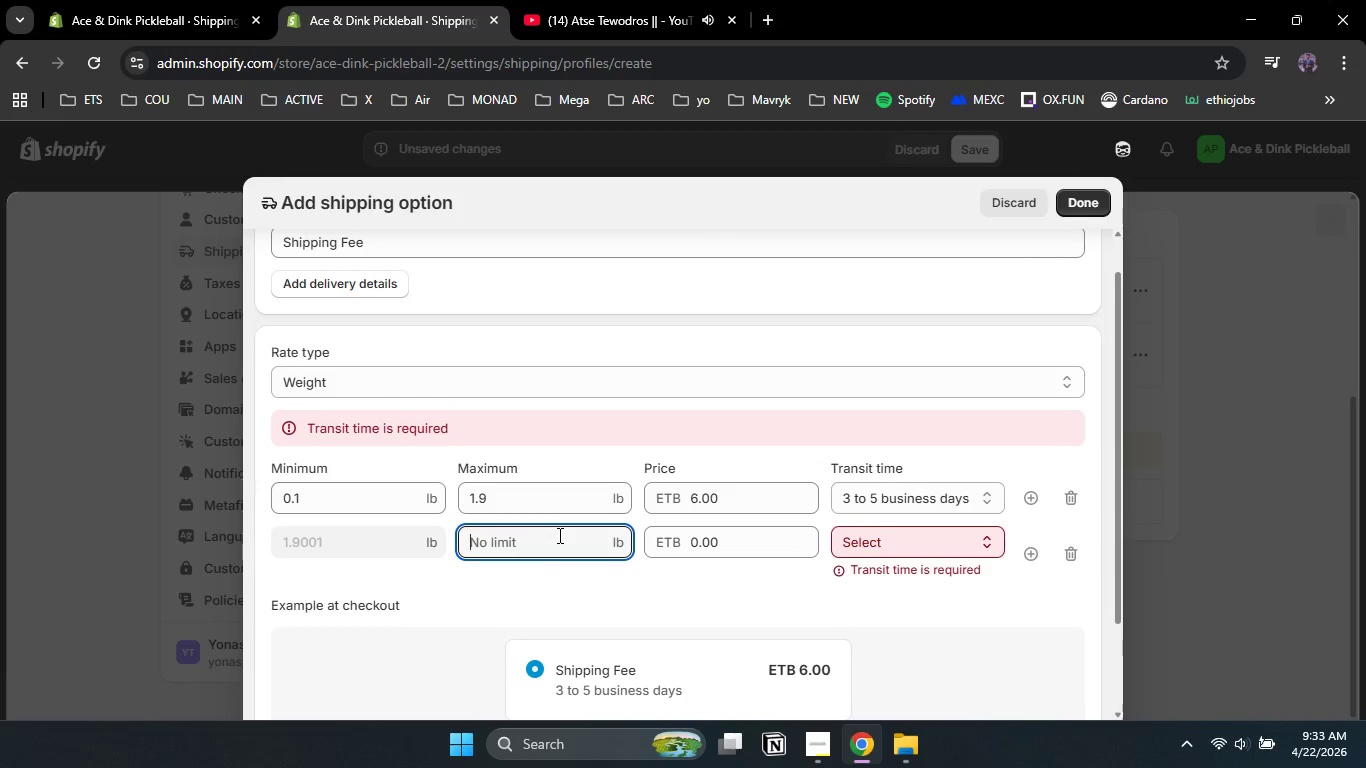 
wait(5.58)
 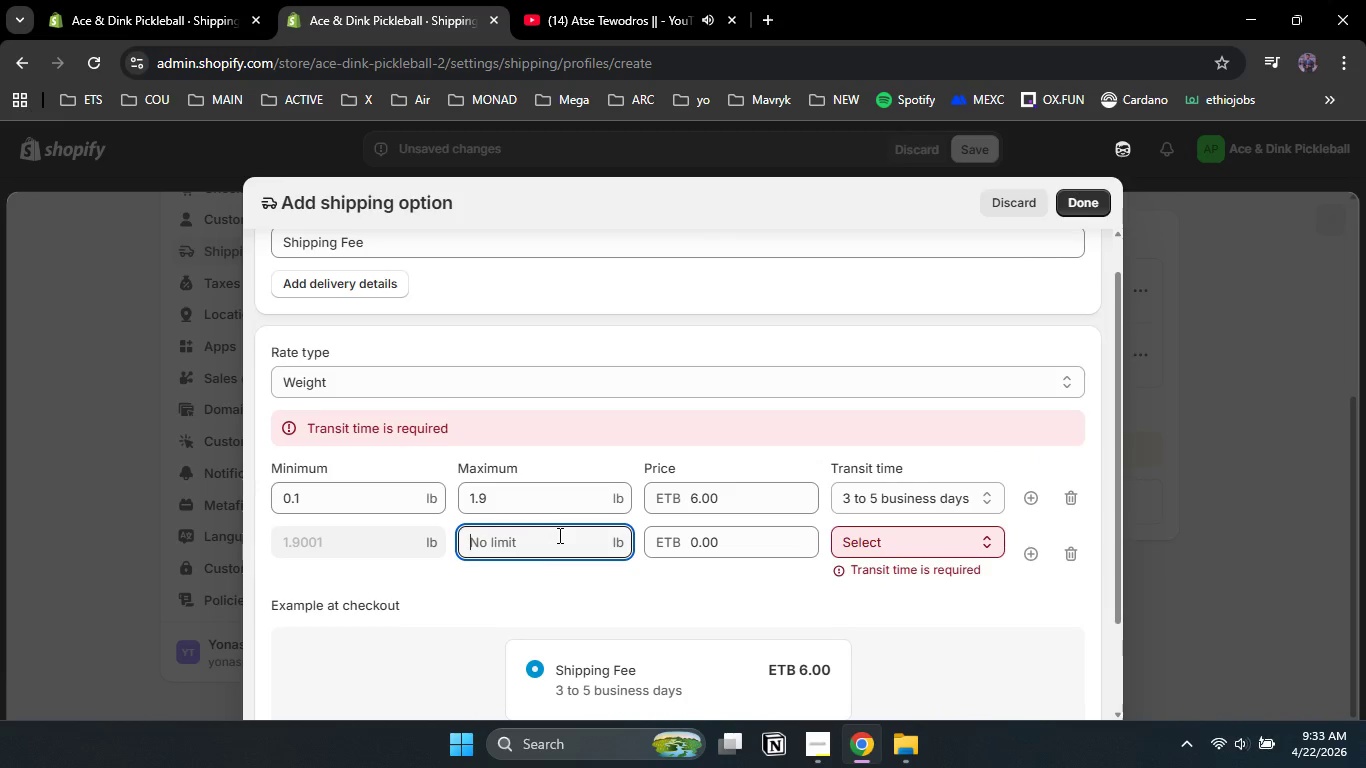 
left_click([500, 505])
 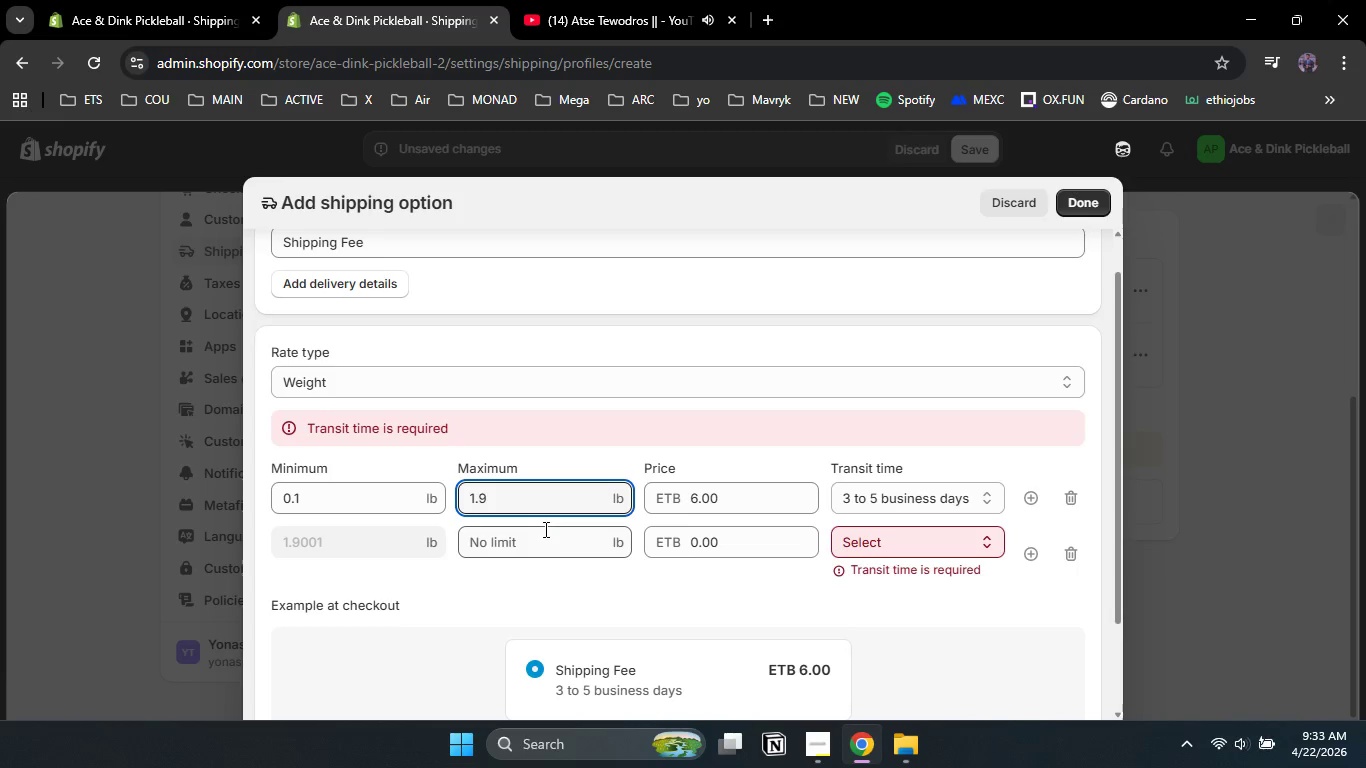 
left_click([553, 545])
 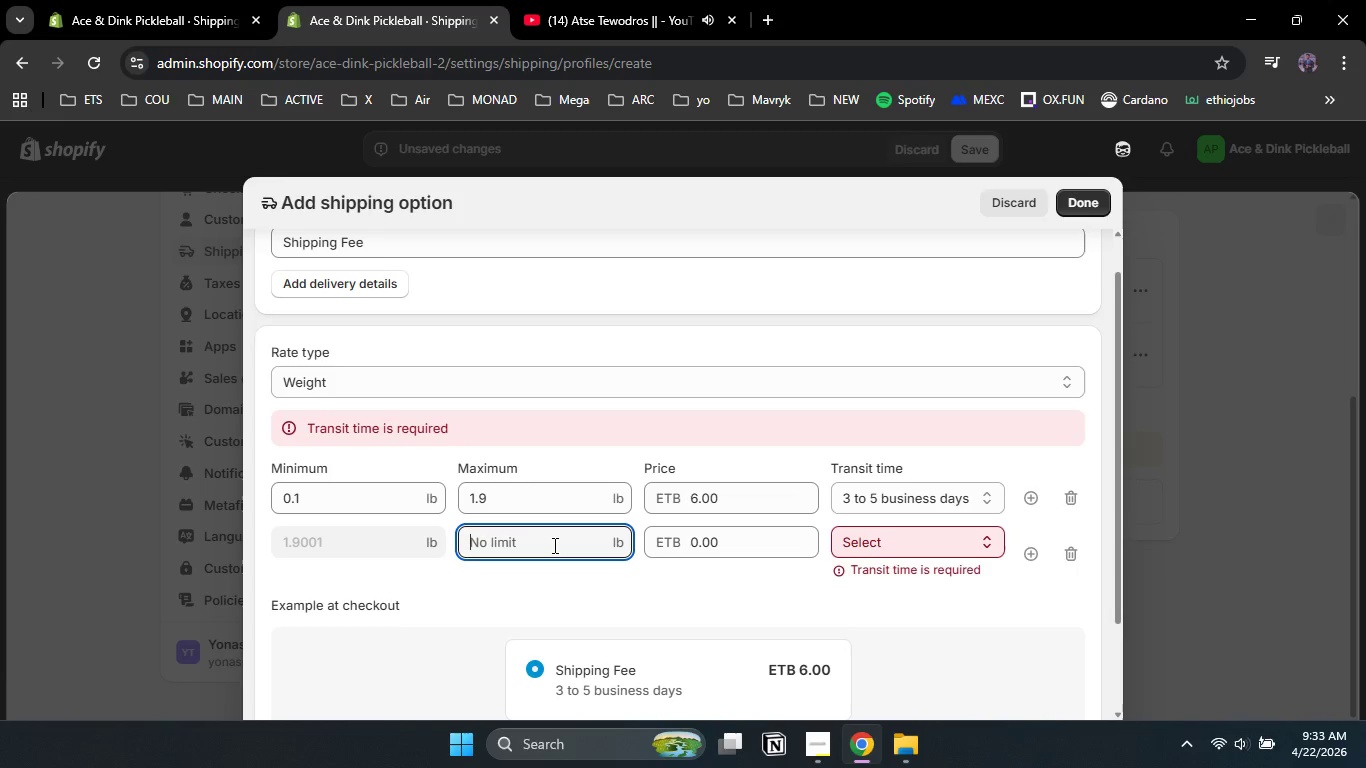 
key(Numpad5)
 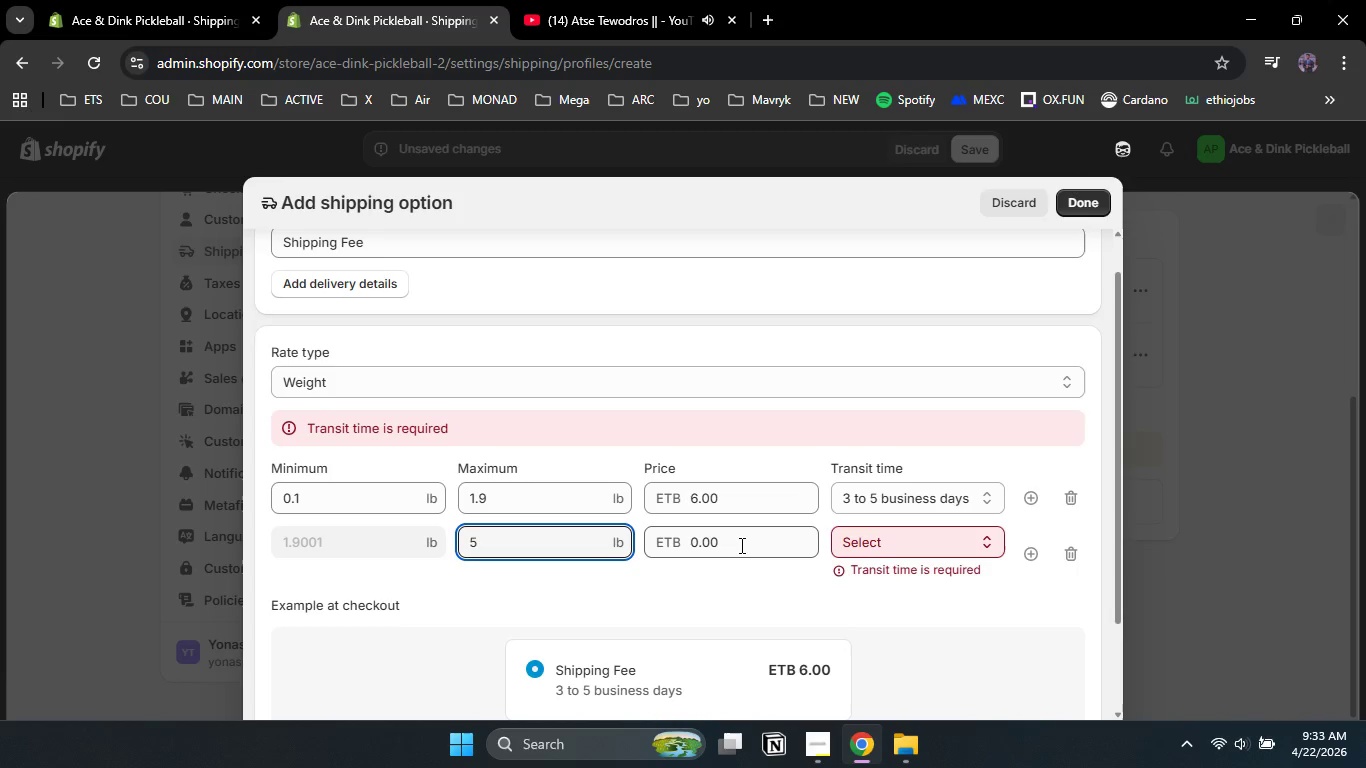 
left_click_drag(start_coordinate=[740, 545], to_coordinate=[673, 532])
 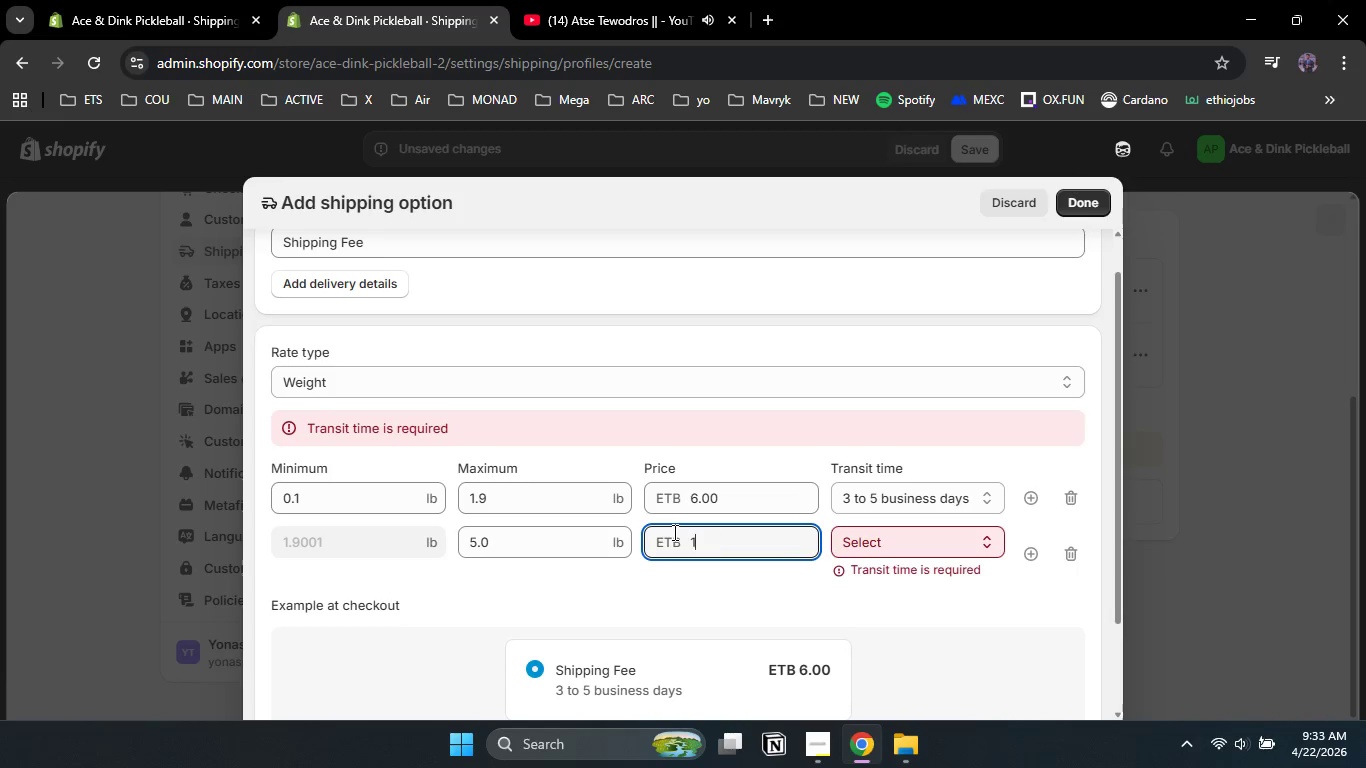 
key(Numpad1)
 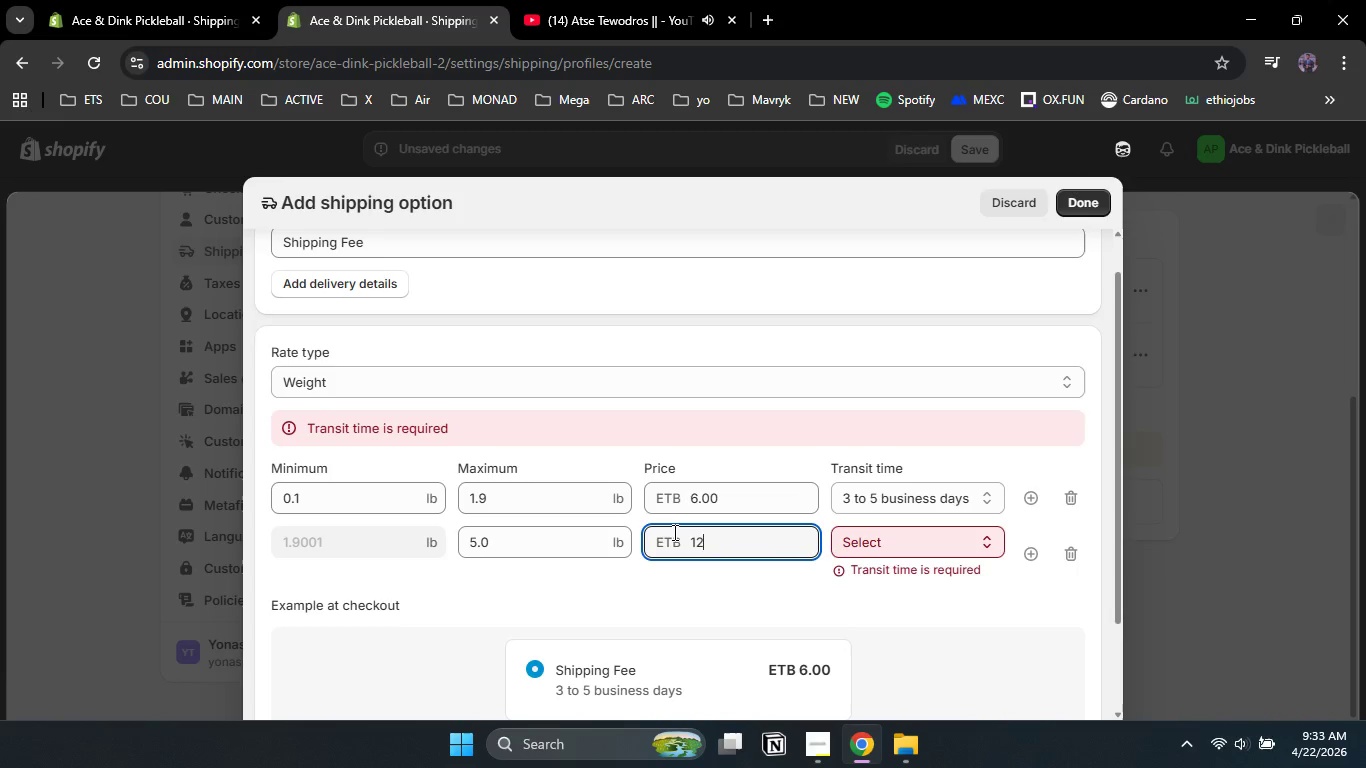 
key(Numpad2)
 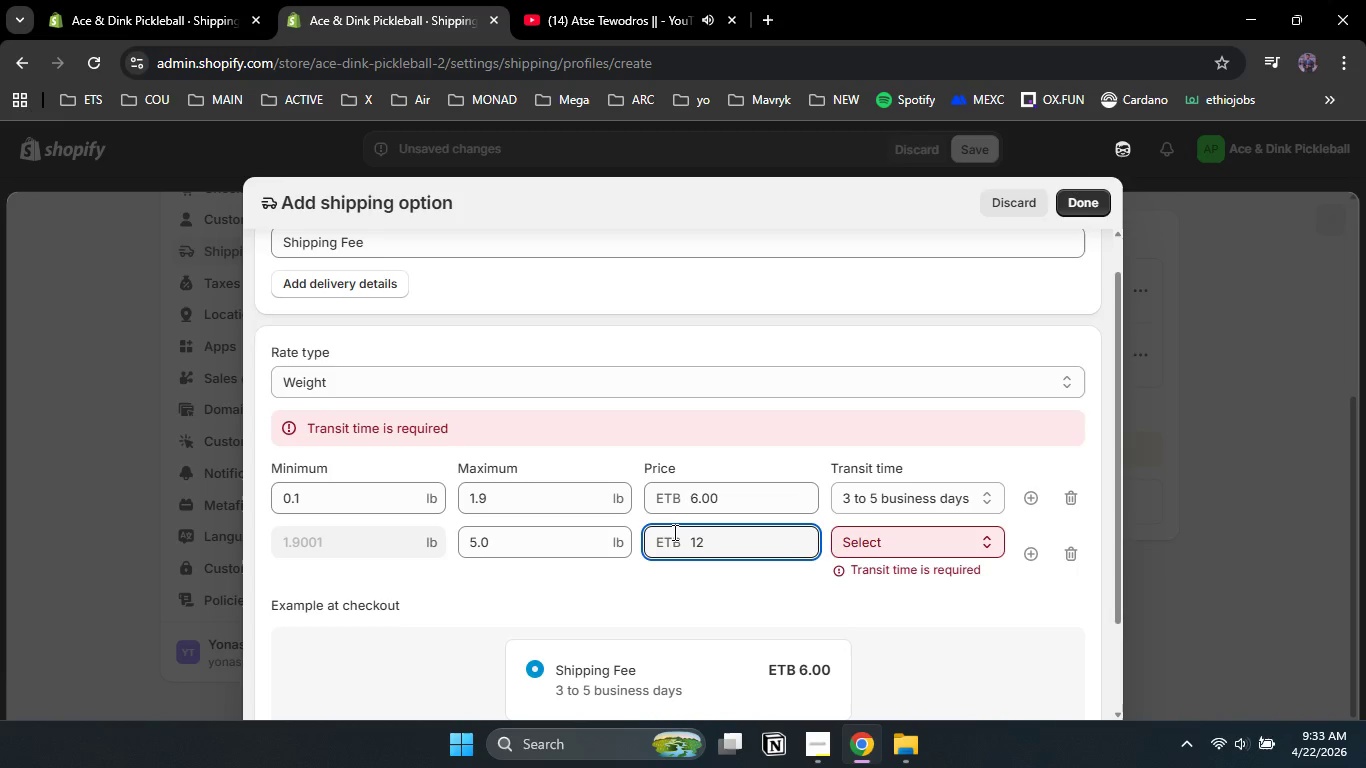 
key(NumpadDecimal)
 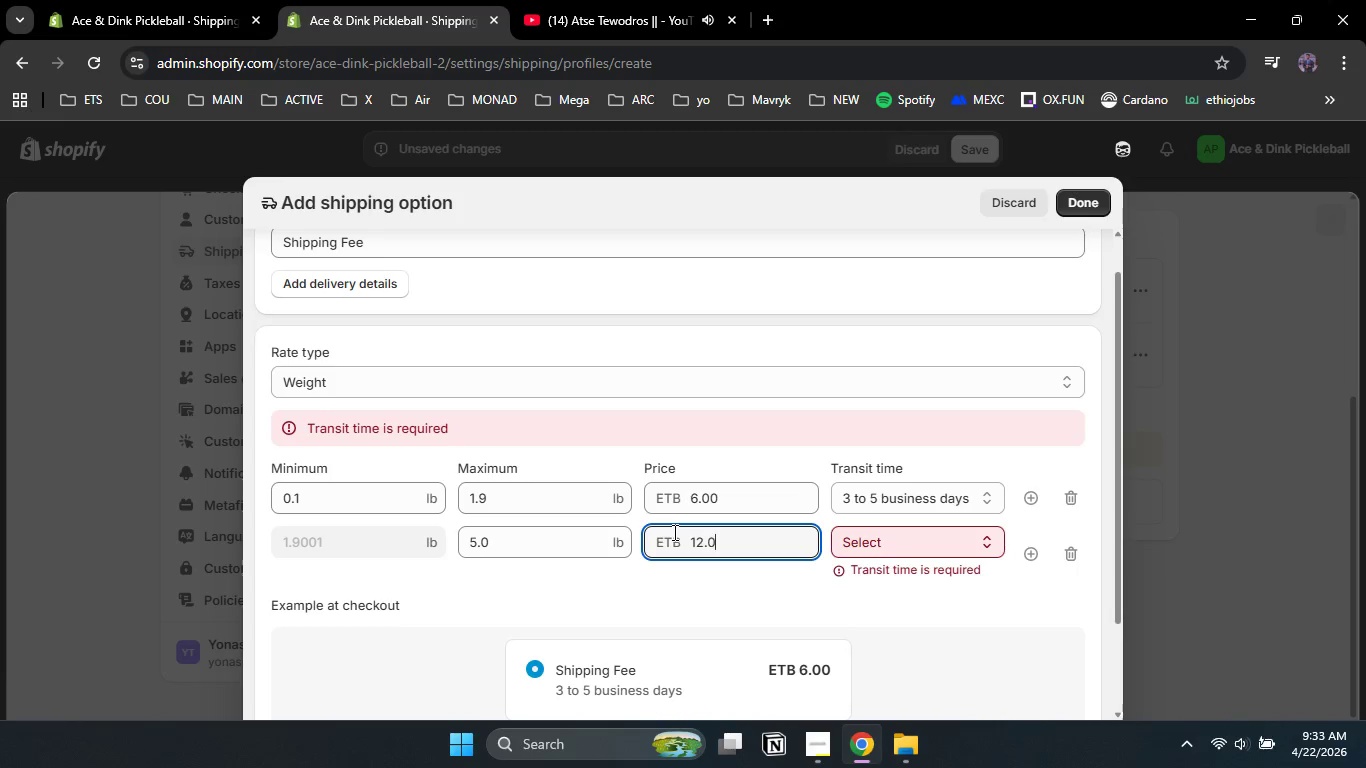 
key(Numpad0)
 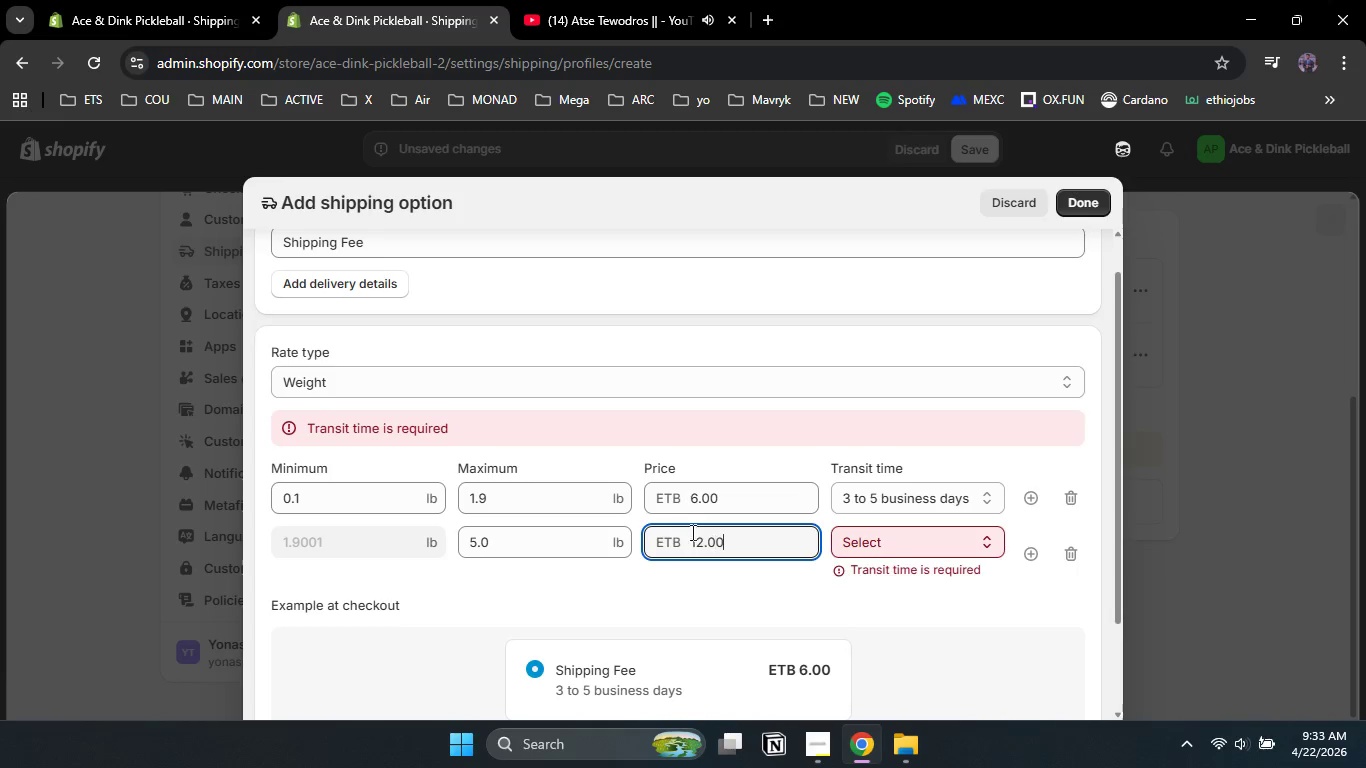 
key(Numpad0)
 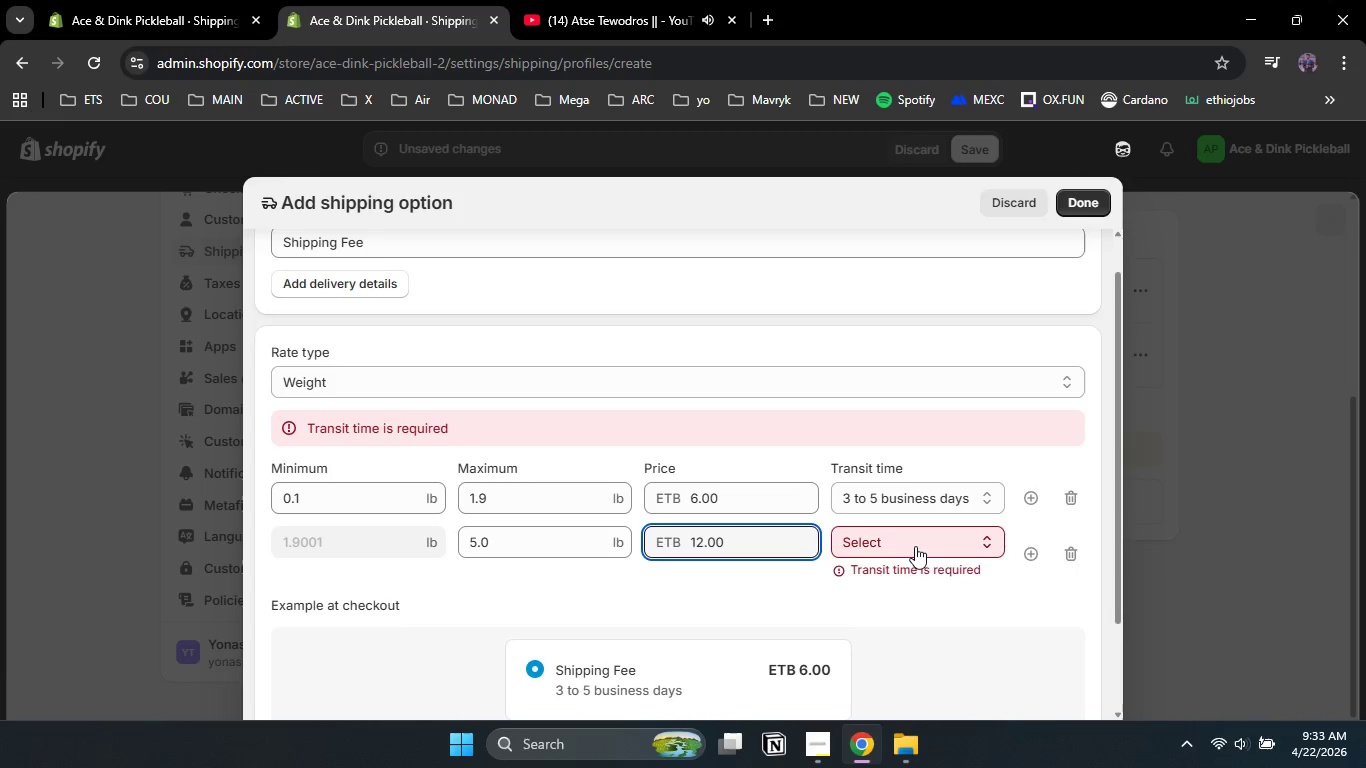 
left_click([915, 546])
 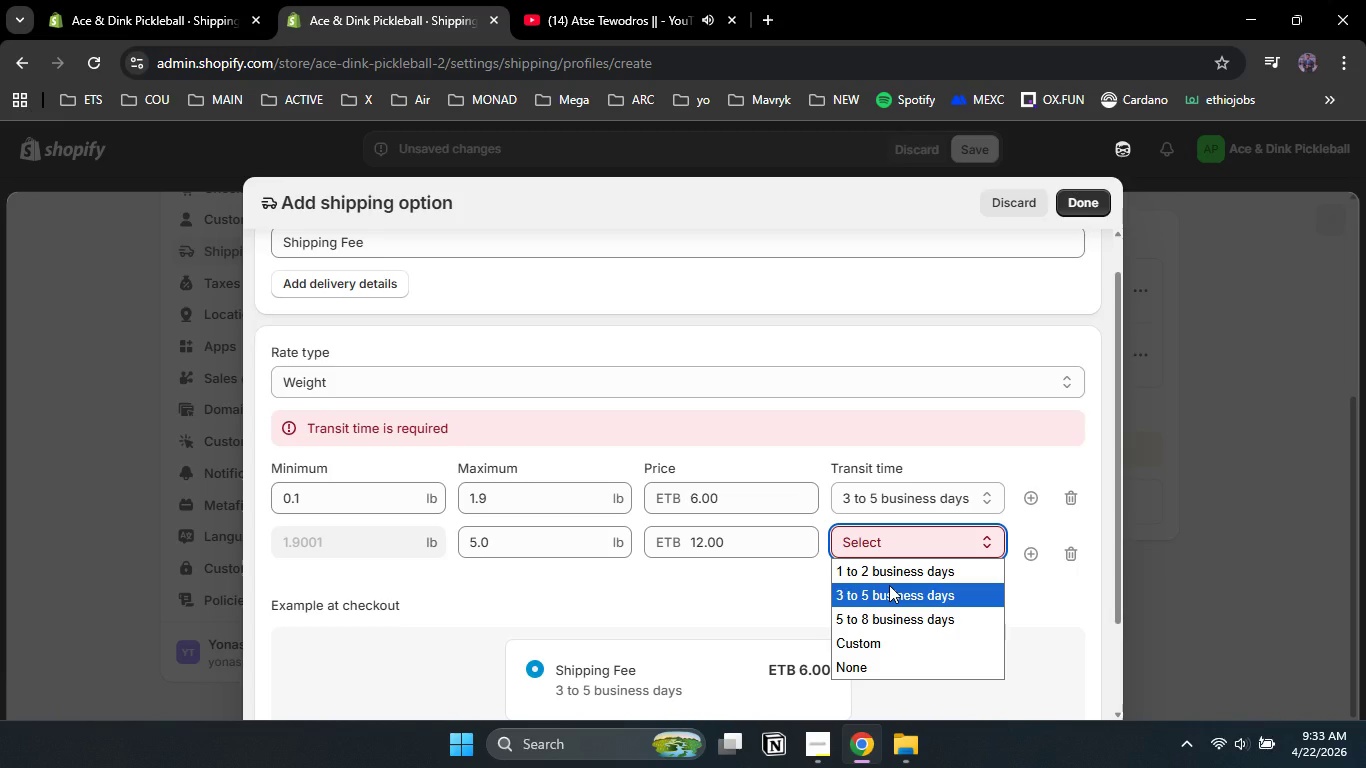 
left_click([889, 585])
 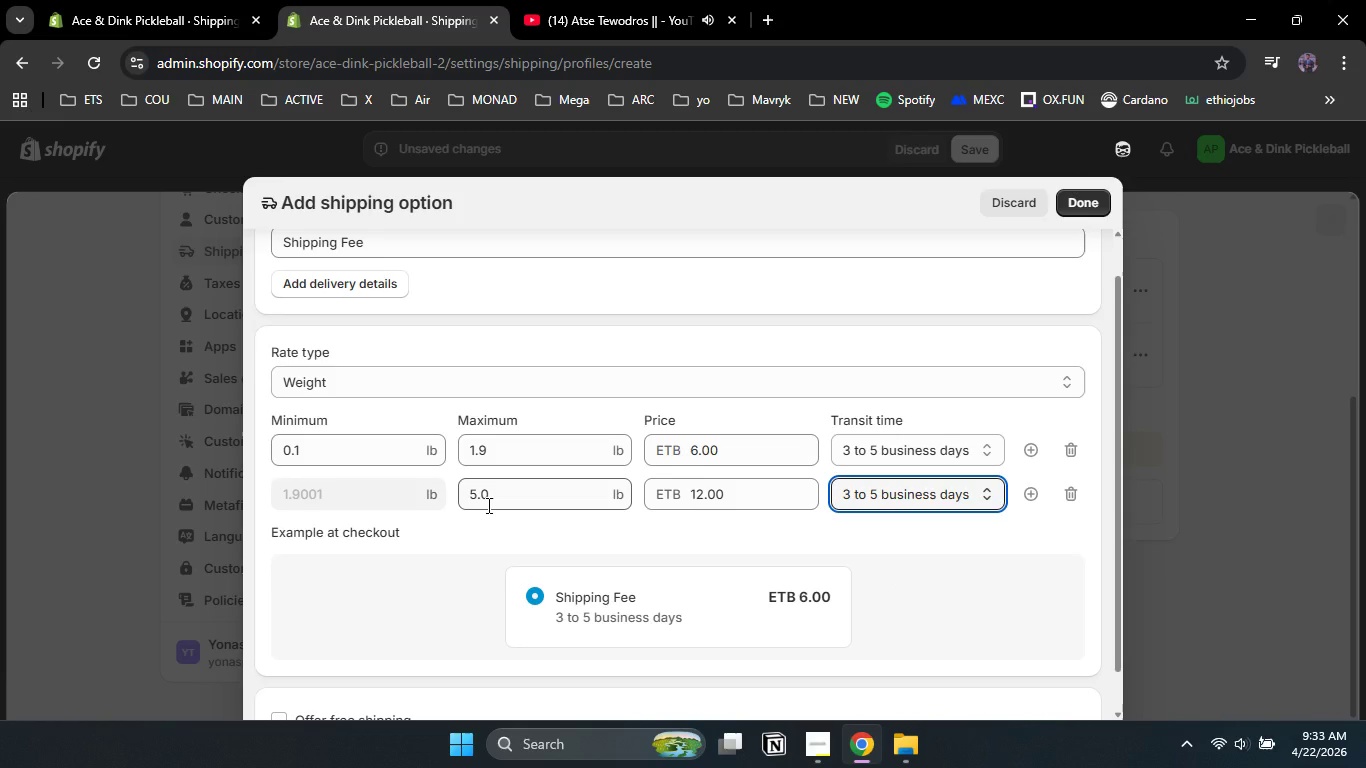 
scroll: coordinate [415, 557], scroll_direction: down, amount: 1.0
 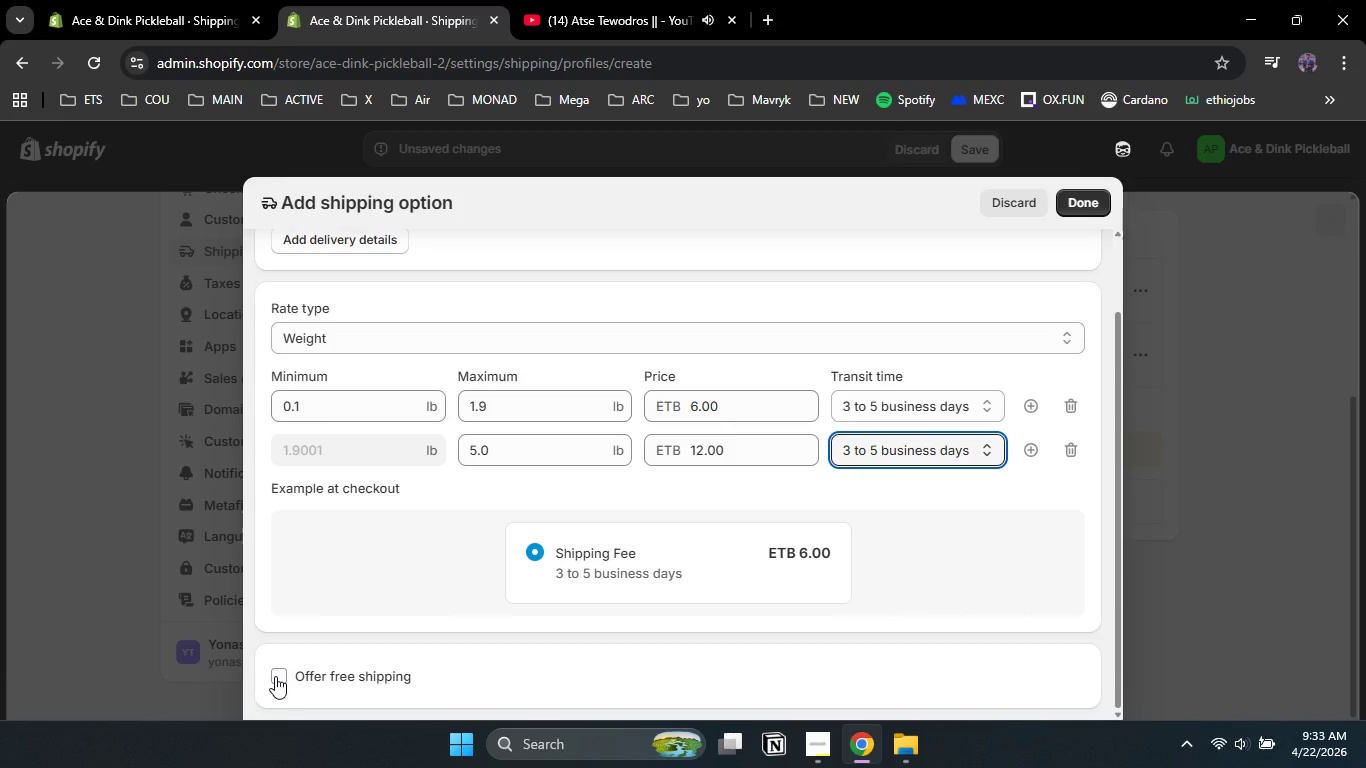 
left_click([275, 676])
 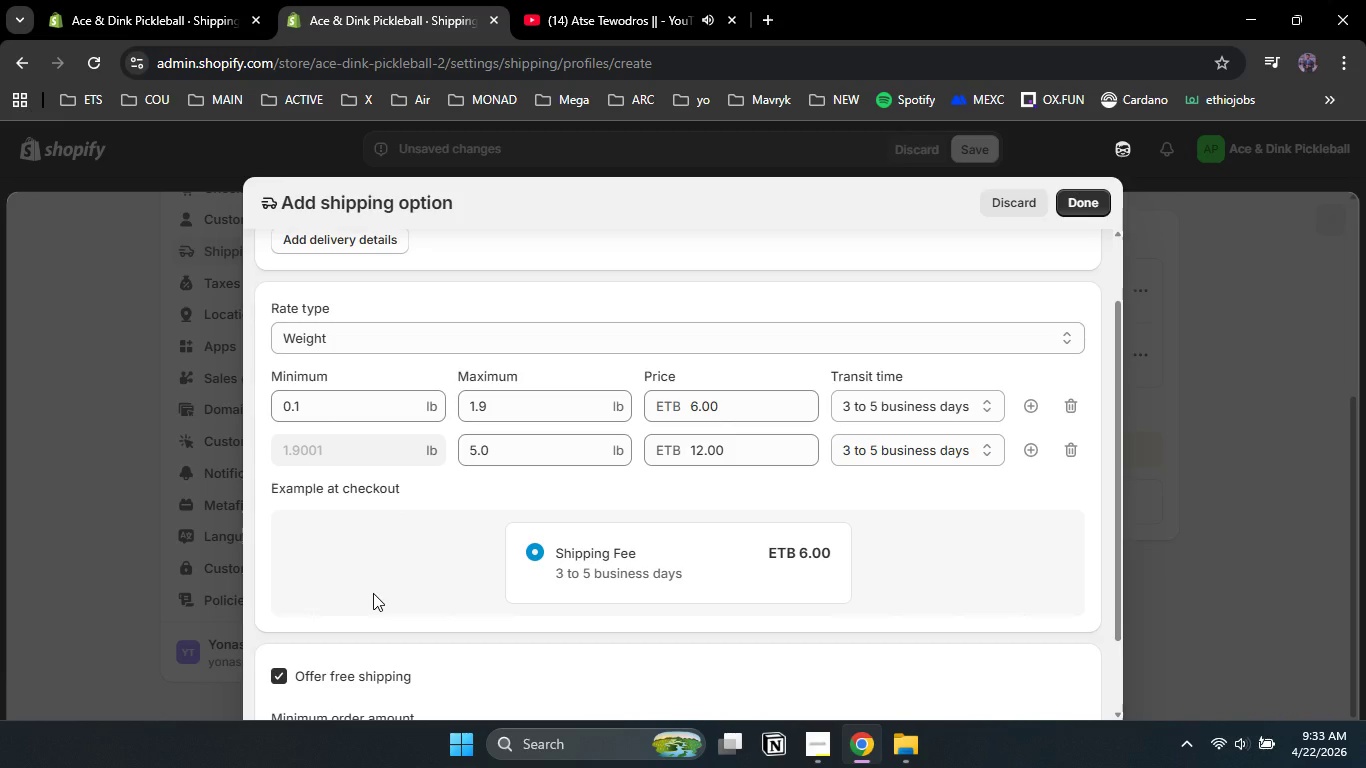 
left_click([383, 657])
 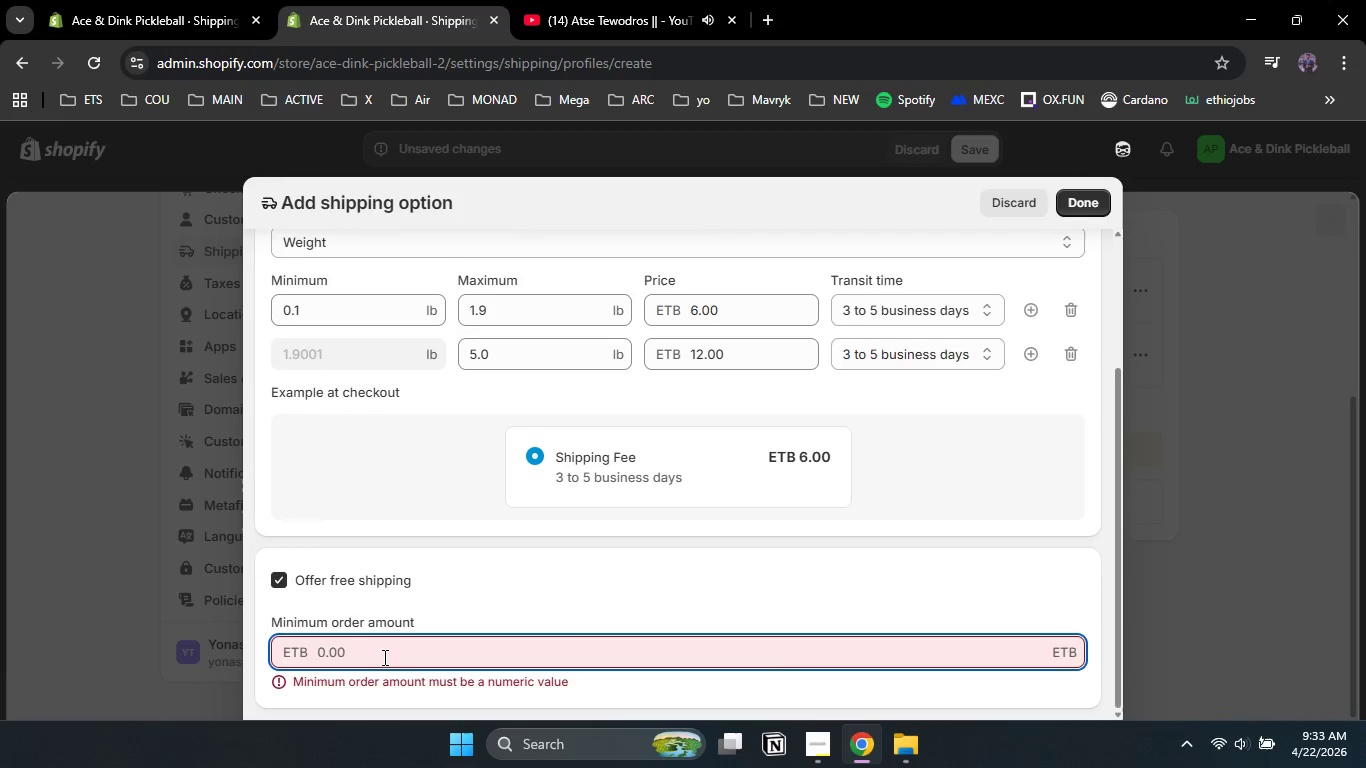 
scroll: coordinate [383, 631], scroll_direction: down, amount: 1.0
 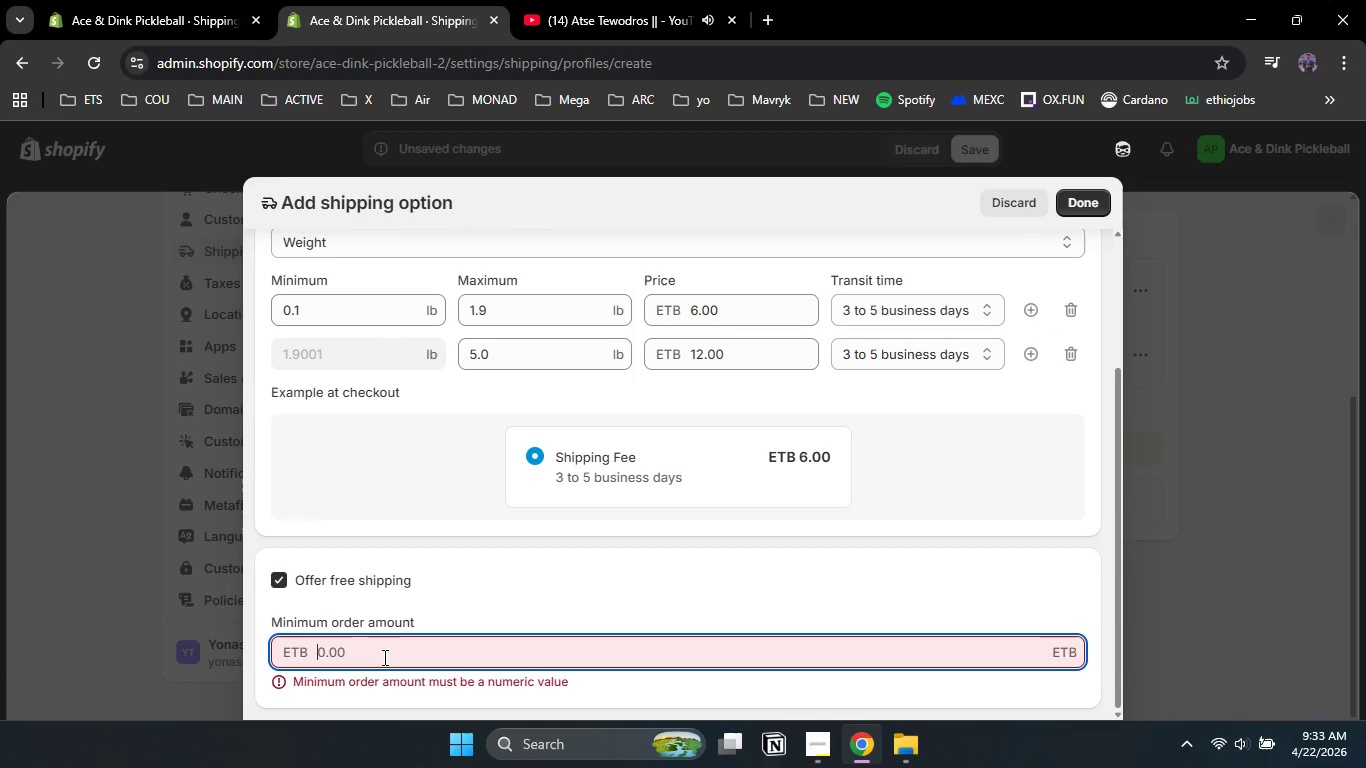 
key(Numpad7)
 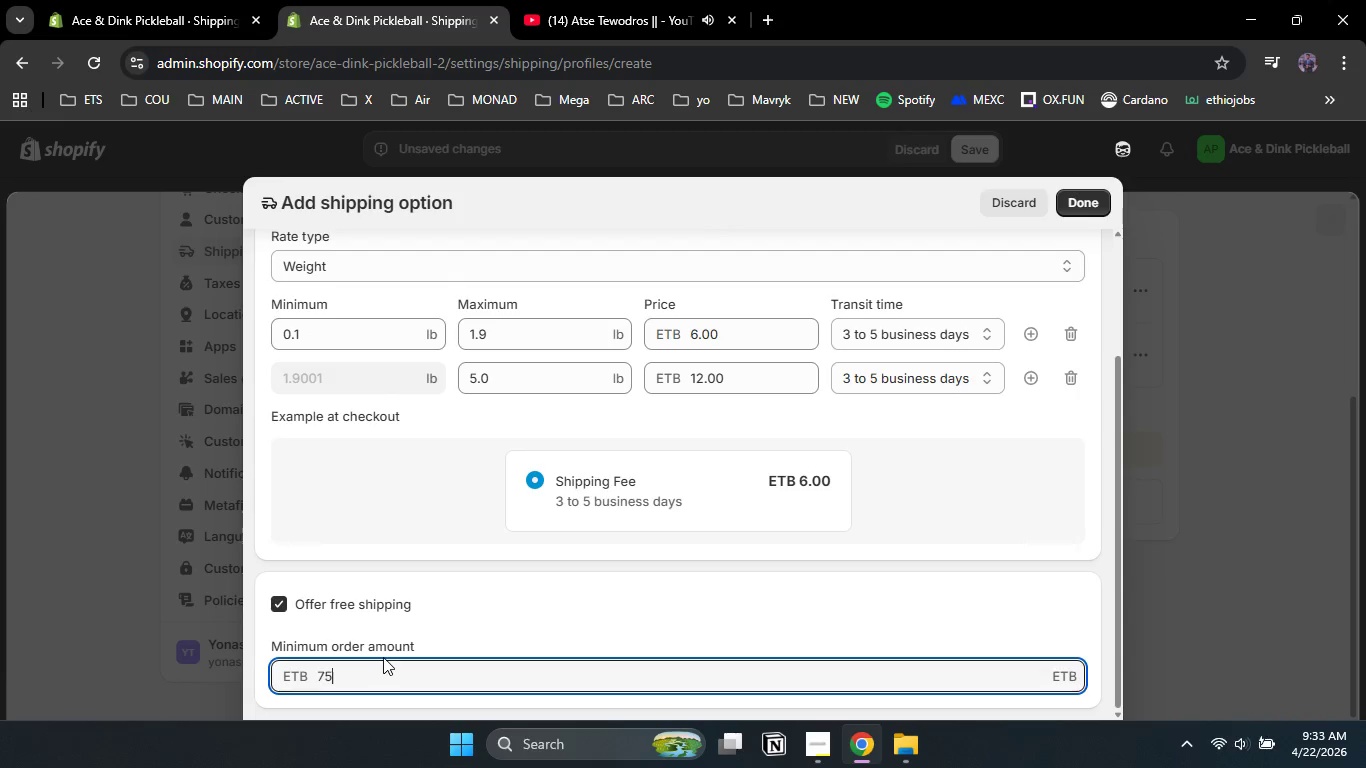 
key(Numpad5)
 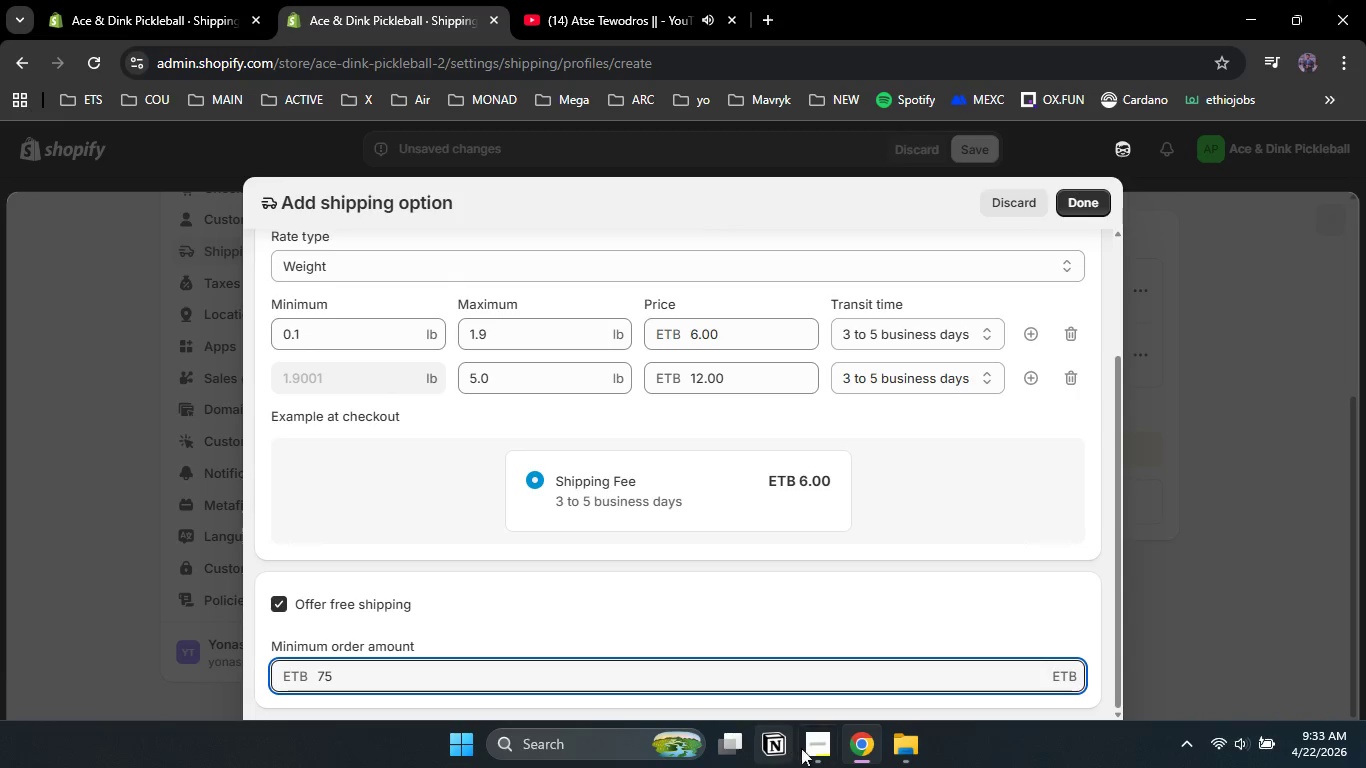 
left_click([823, 750])
 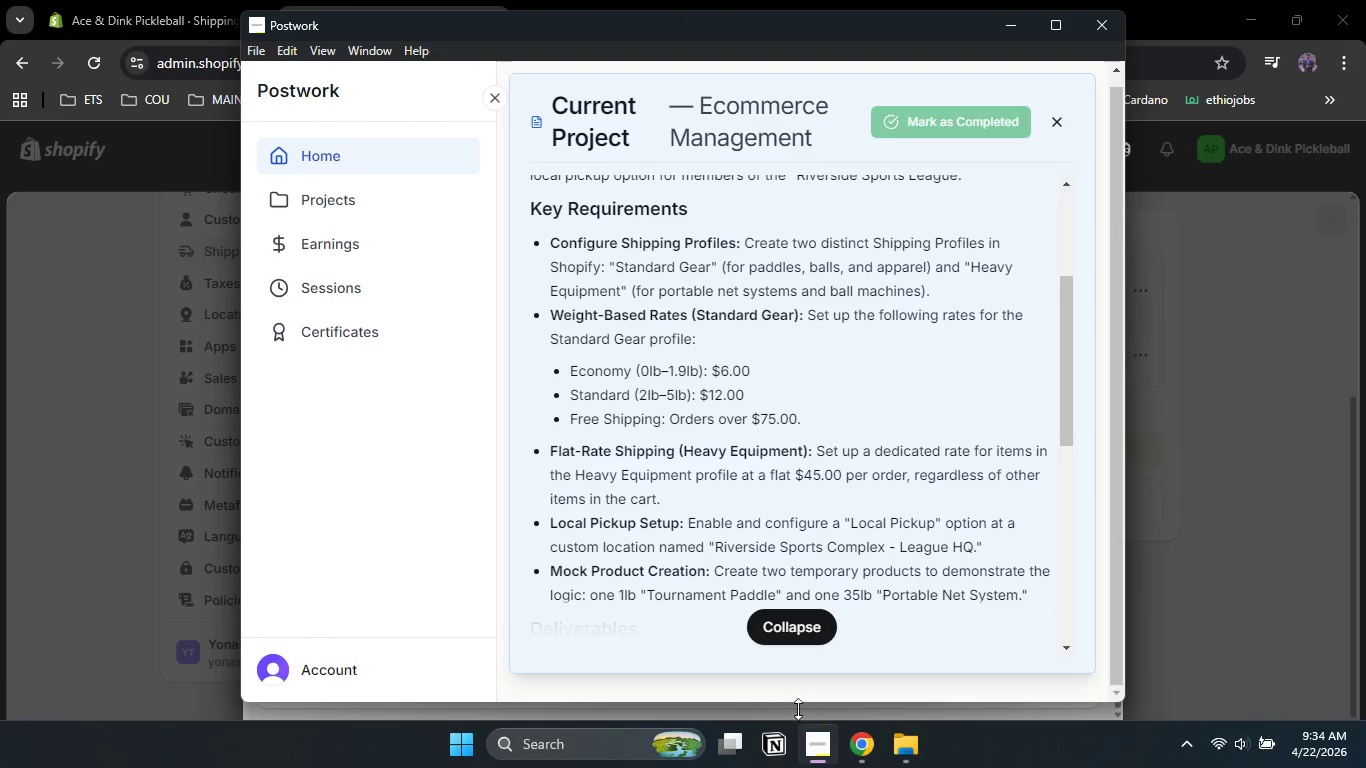 
wait(6.55)
 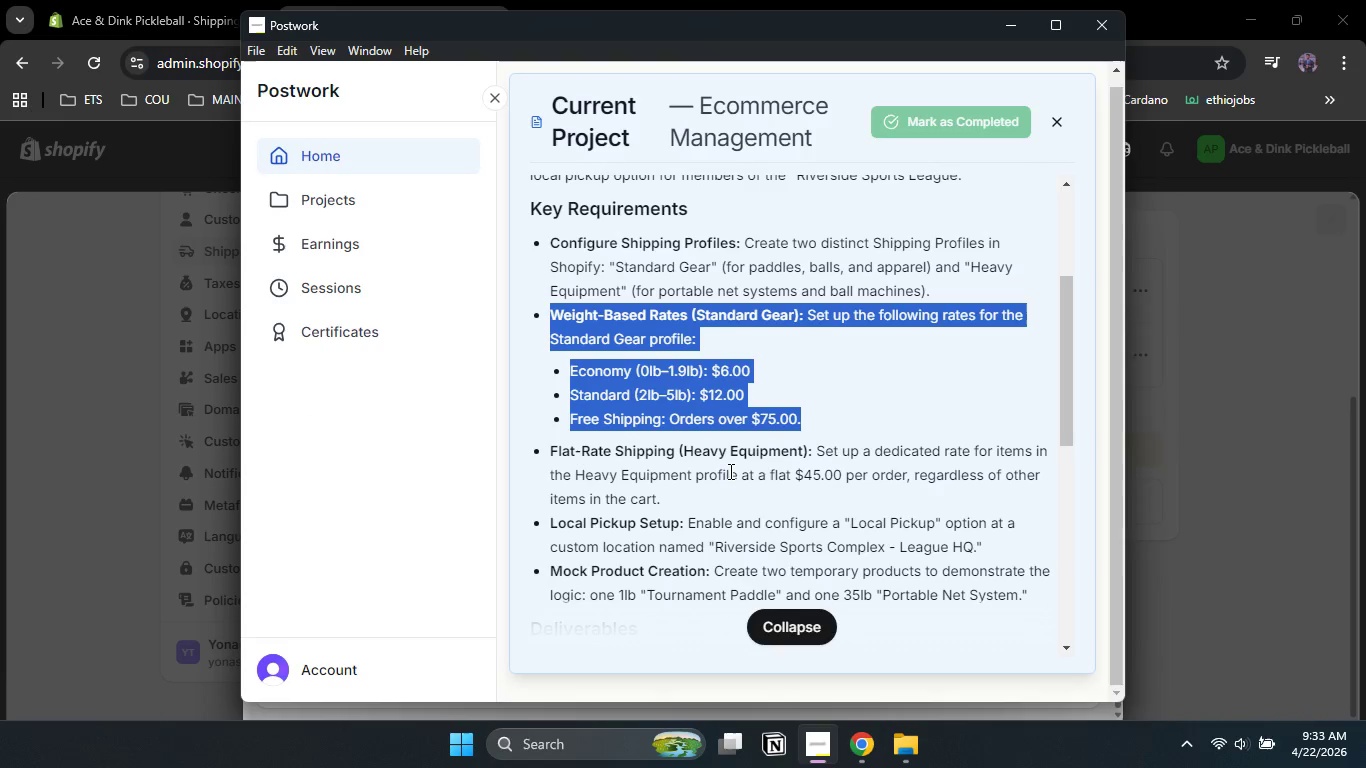 
left_click([491, 334])
 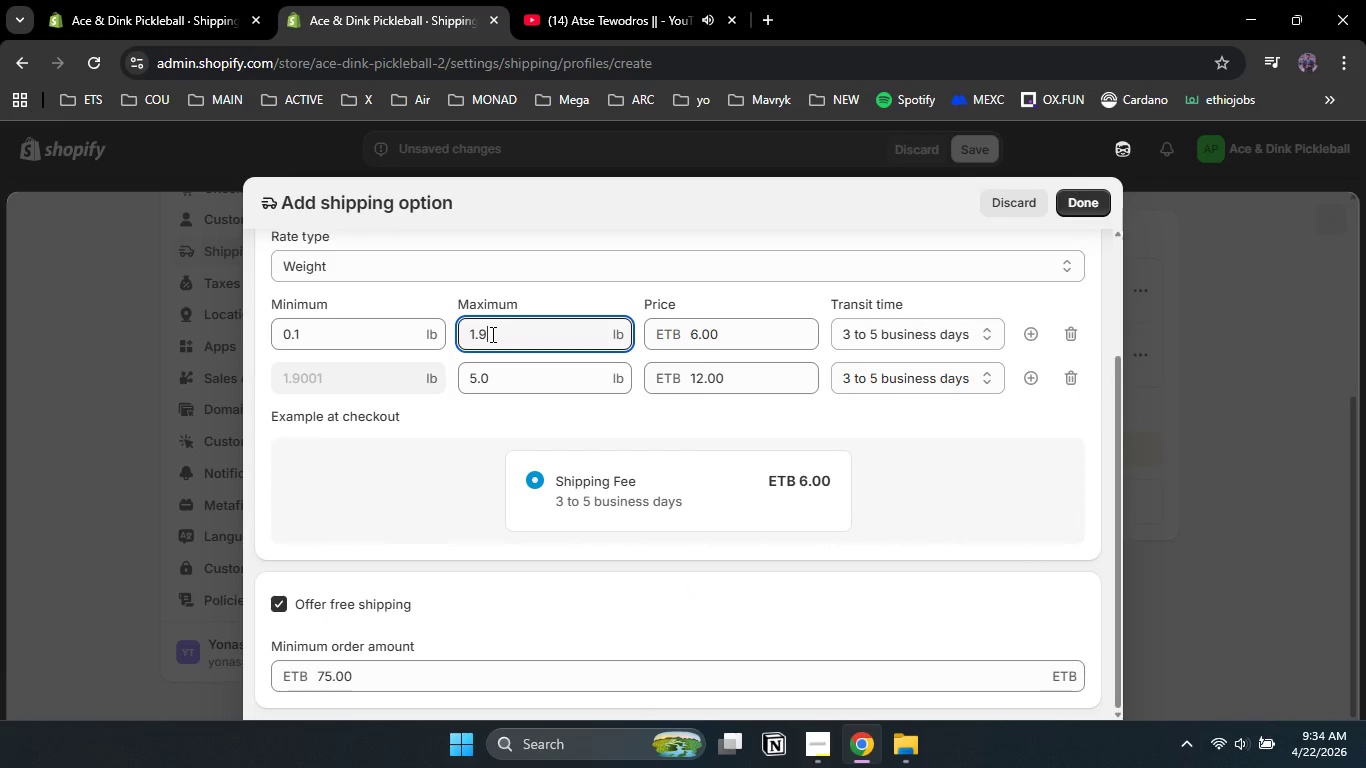 
key(Numpad9)
 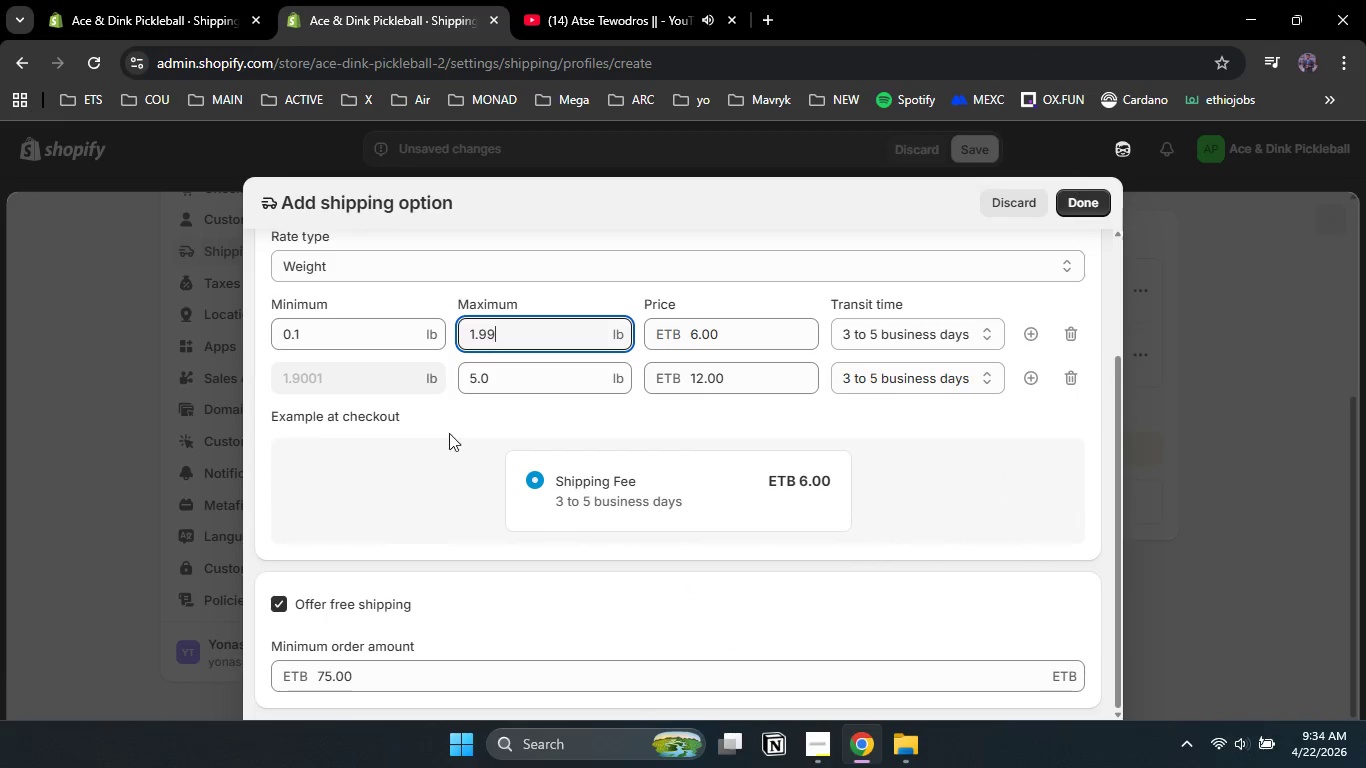 
left_click([493, 412])
 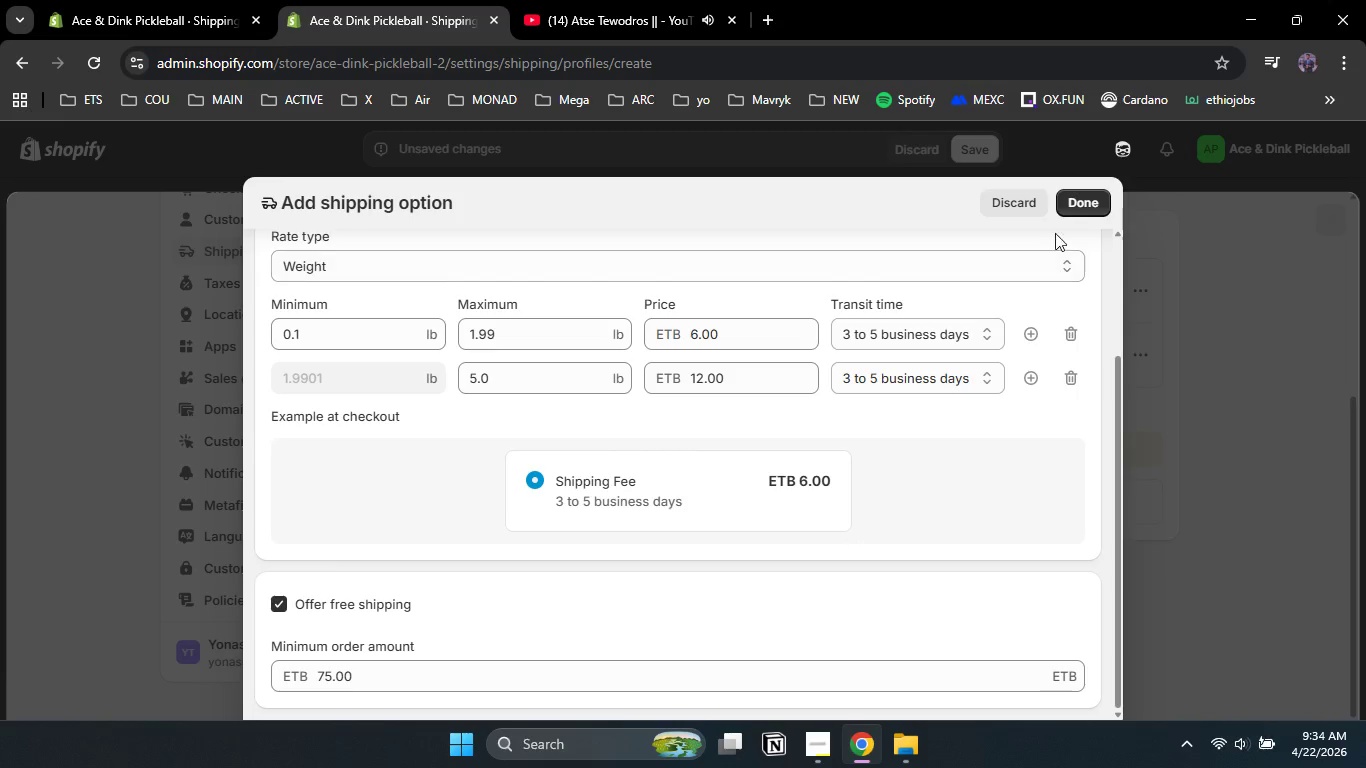 
wait(5.91)
 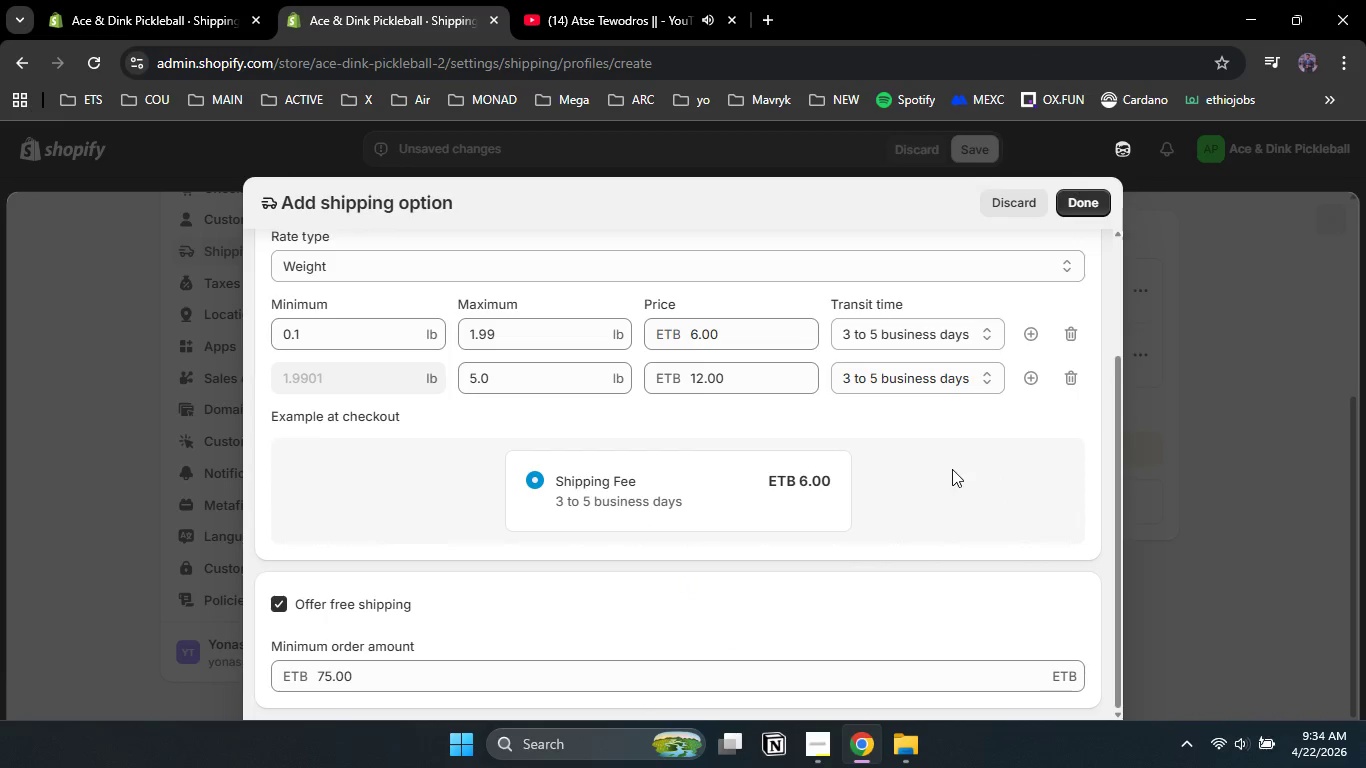 
left_click([1078, 206])
 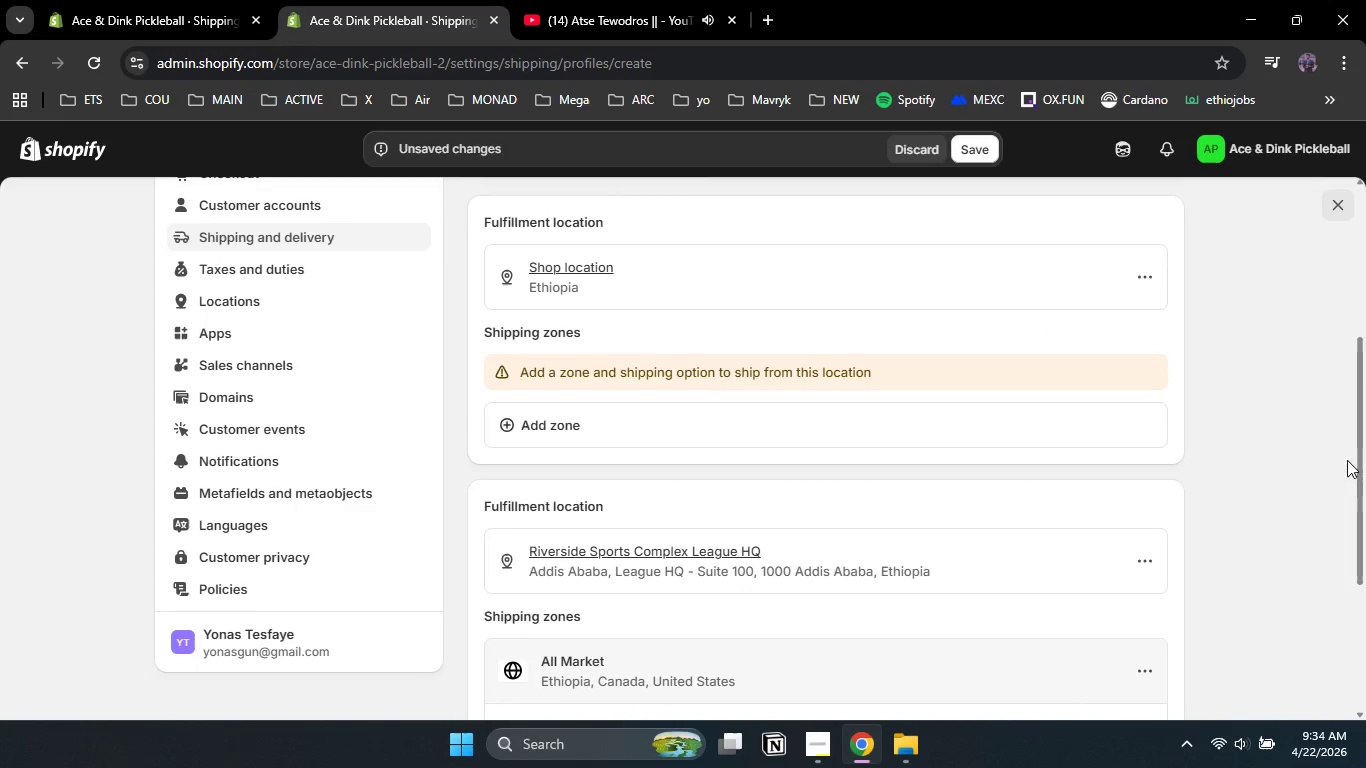 
left_click_drag(start_coordinate=[1362, 484], to_coordinate=[1365, 559])
 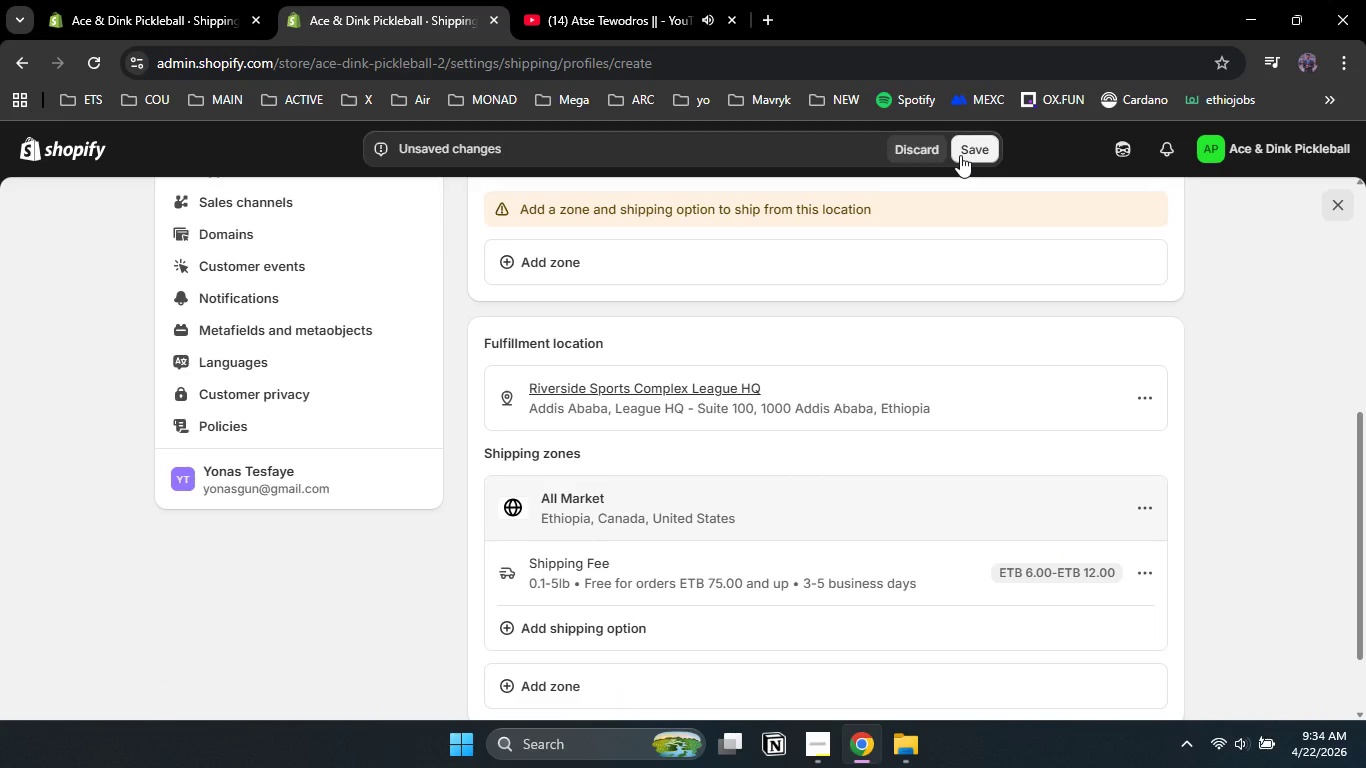 
left_click([960, 155])
 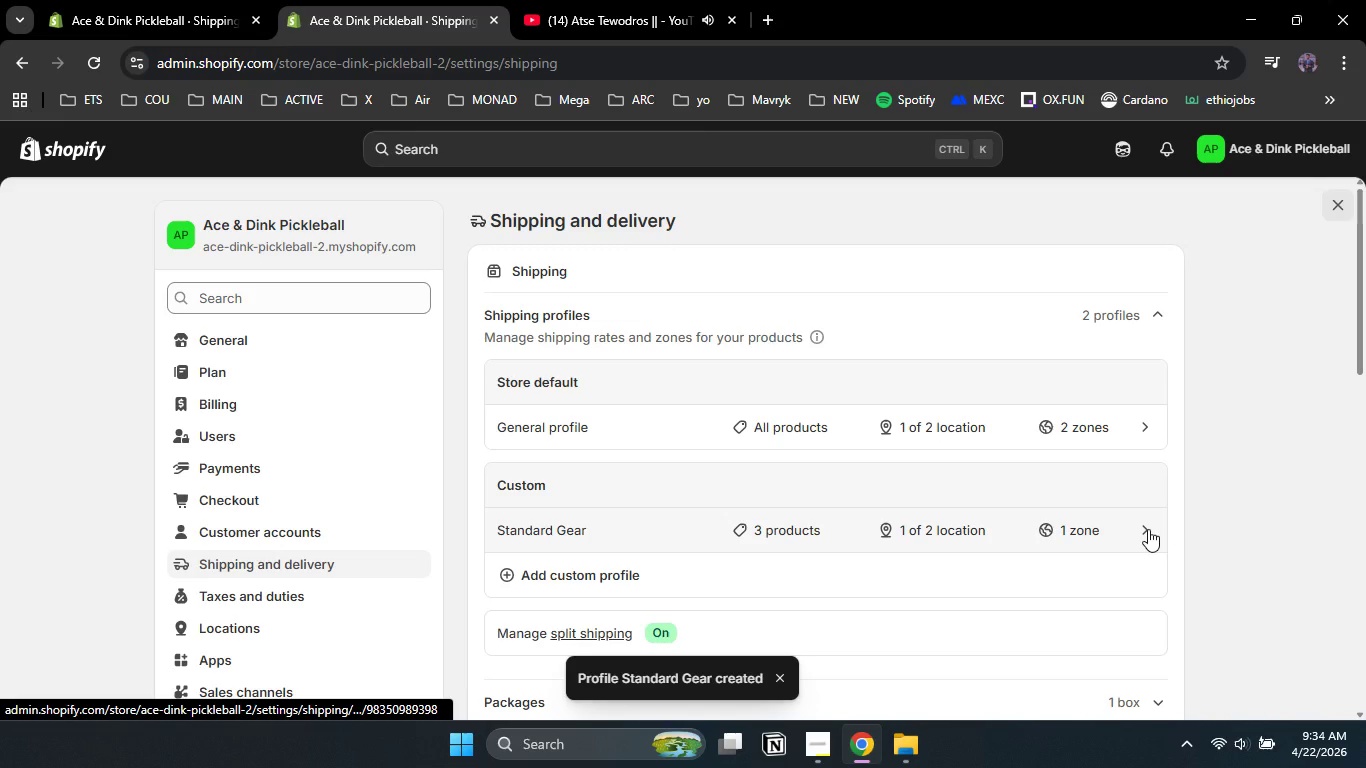 
wait(7.23)
 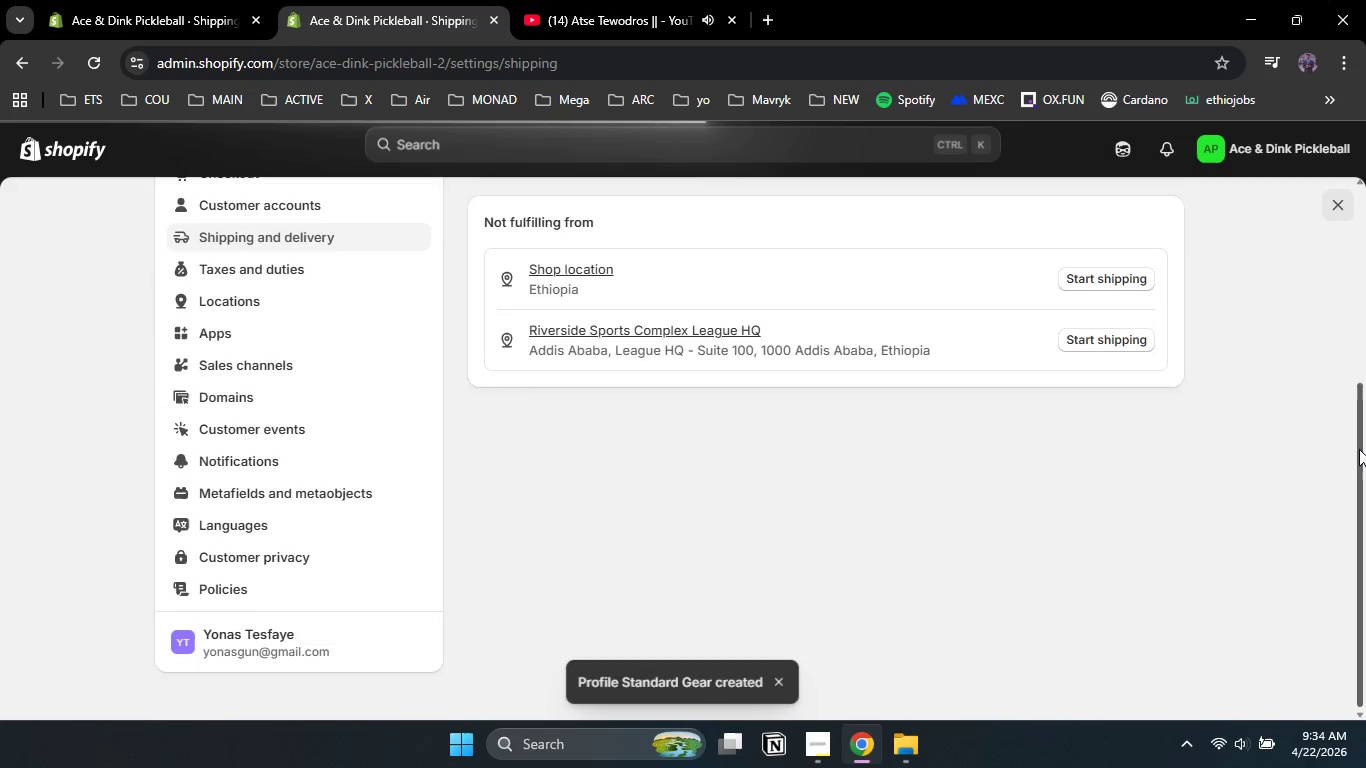 
left_click([594, 577])
 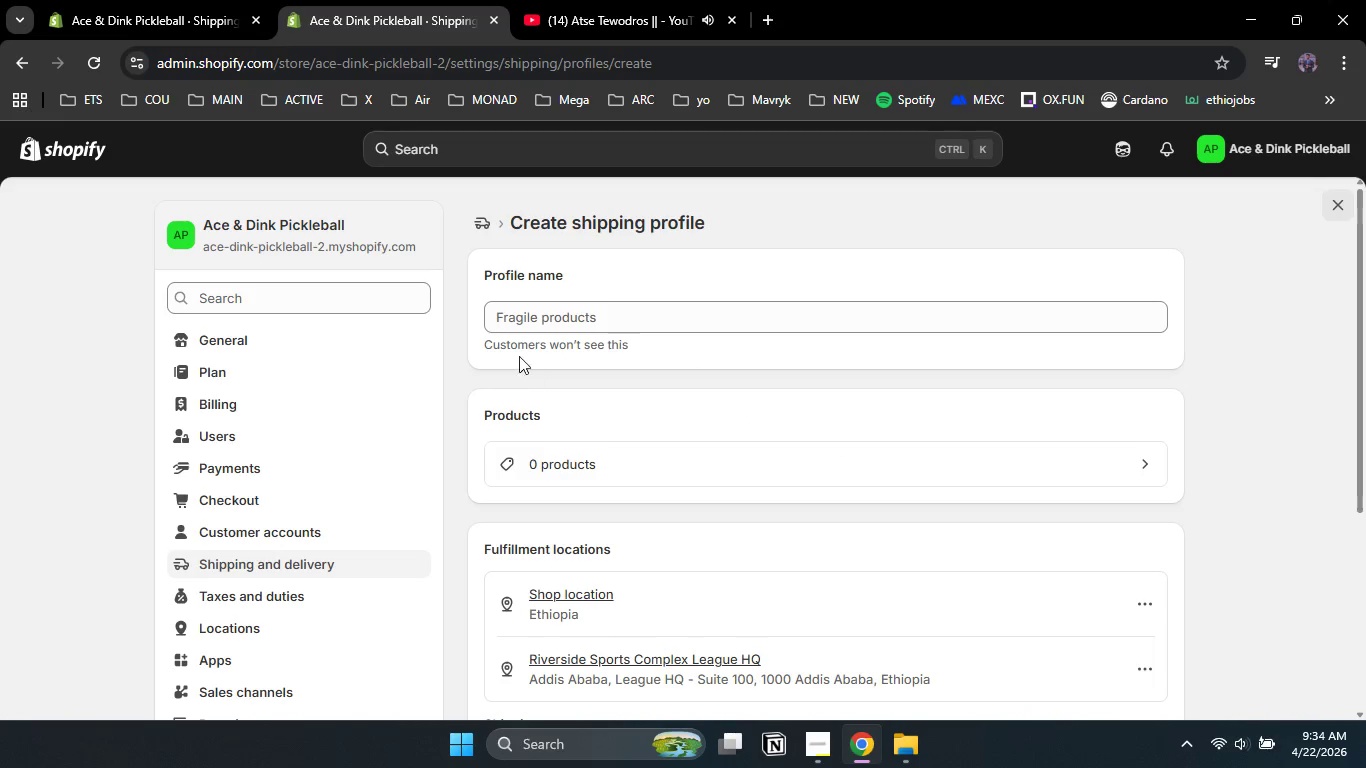 
left_click([536, 323])
 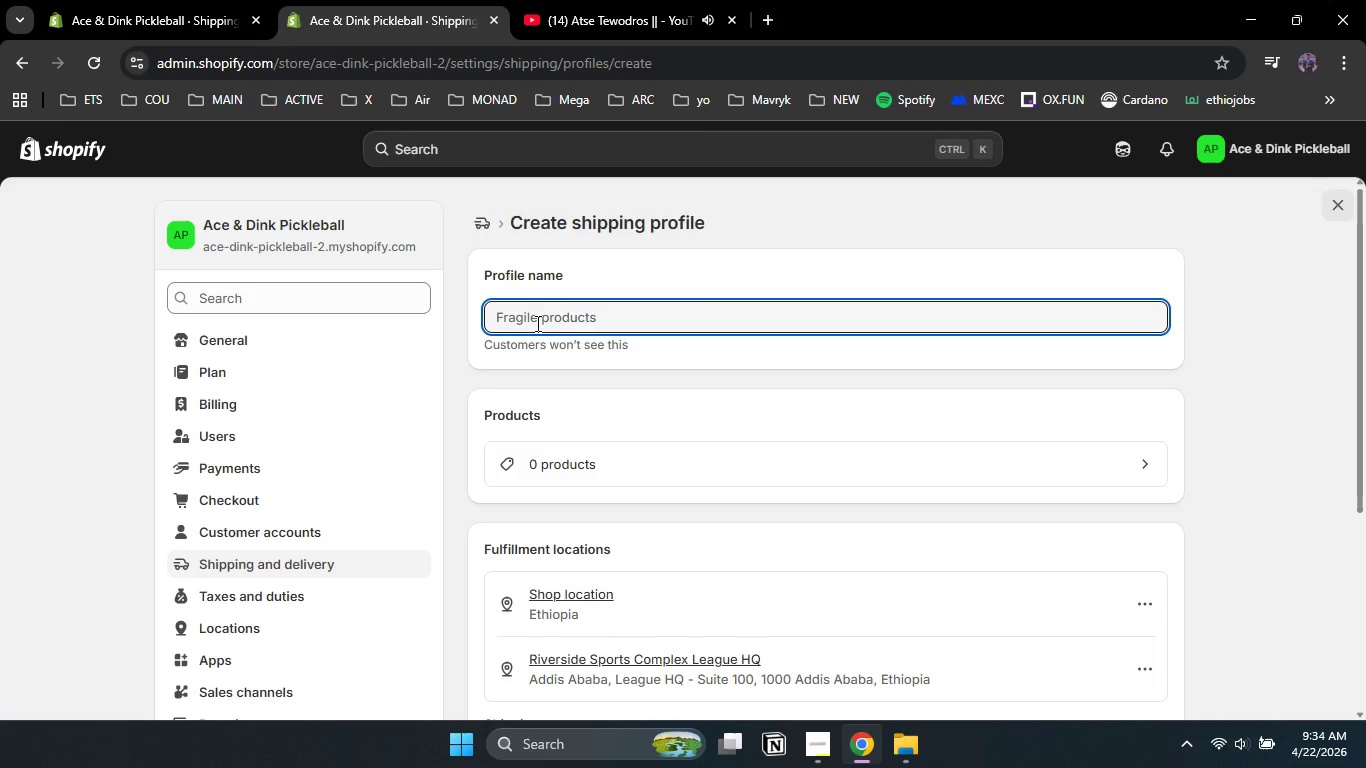 
type(Heavy Equipments)
 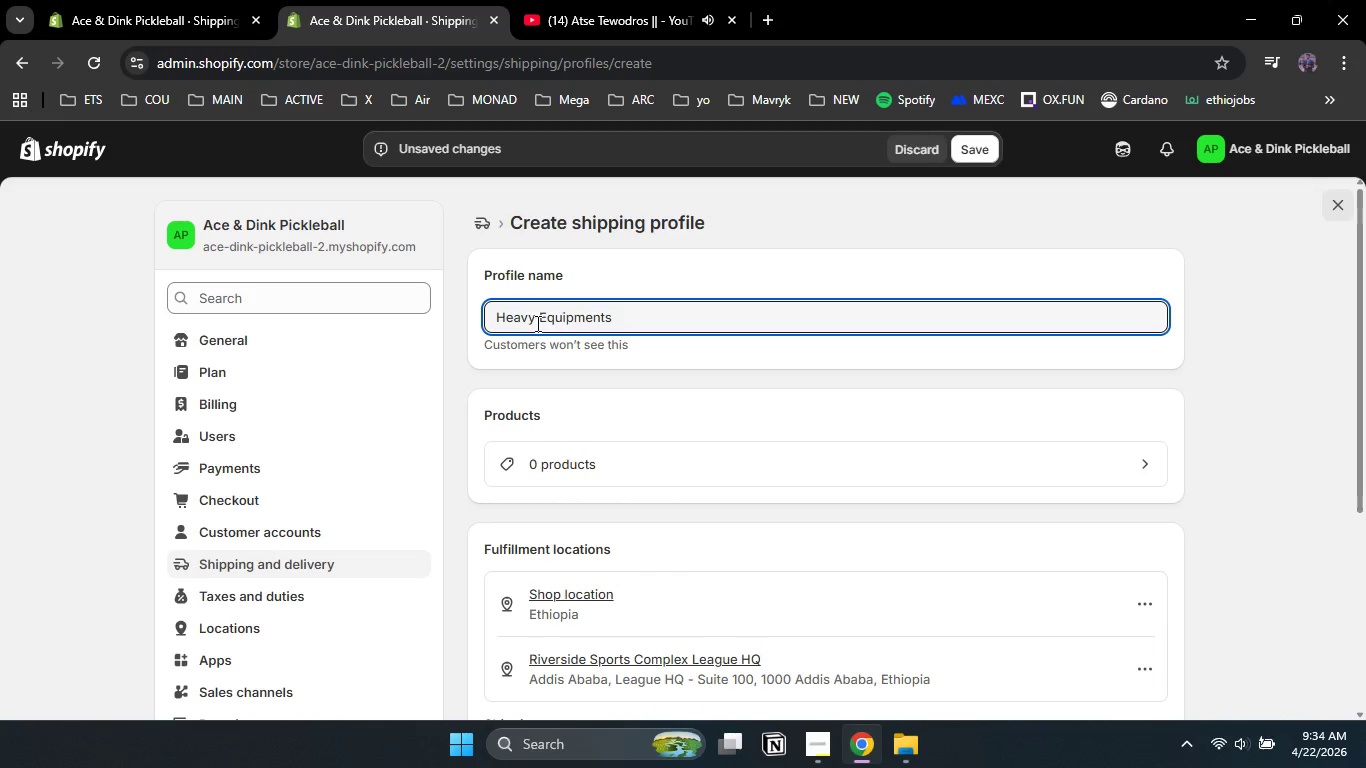 
left_click([595, 448])
 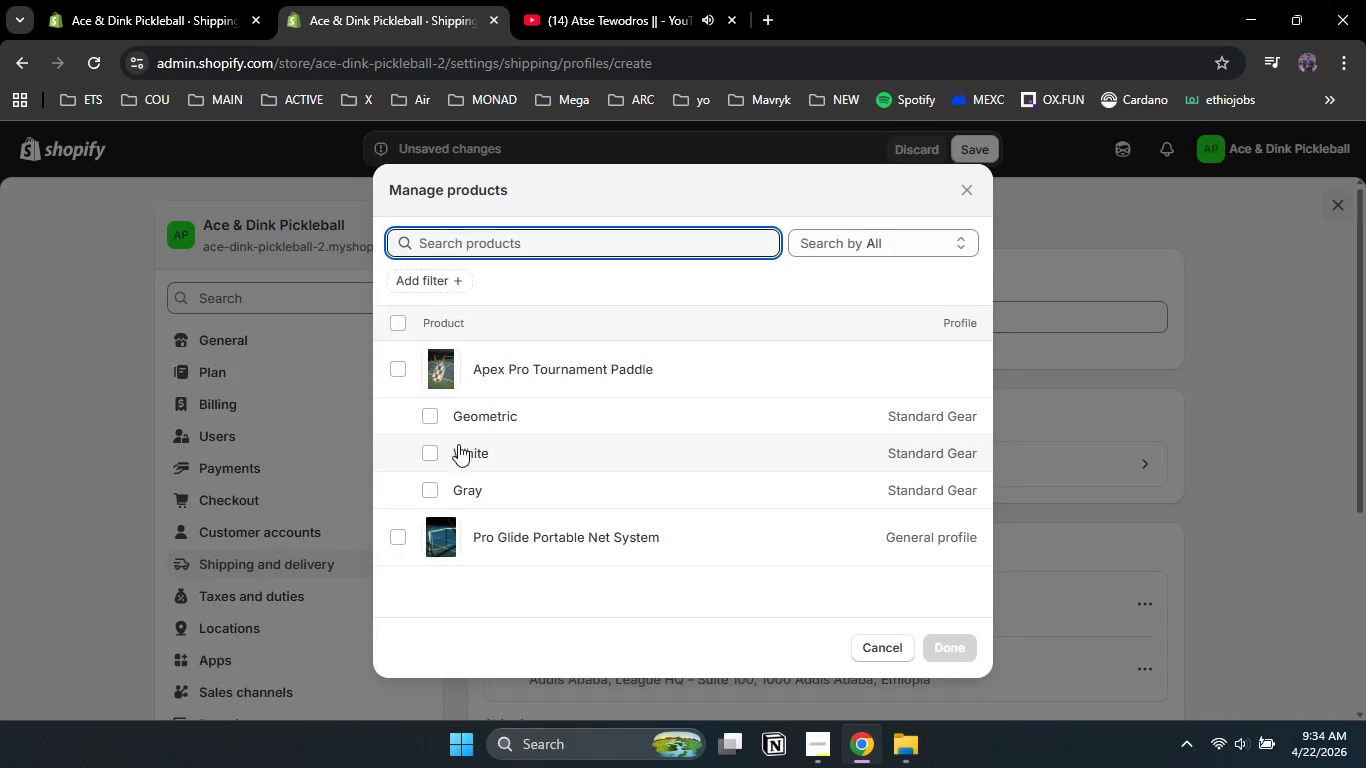 
left_click([400, 541])
 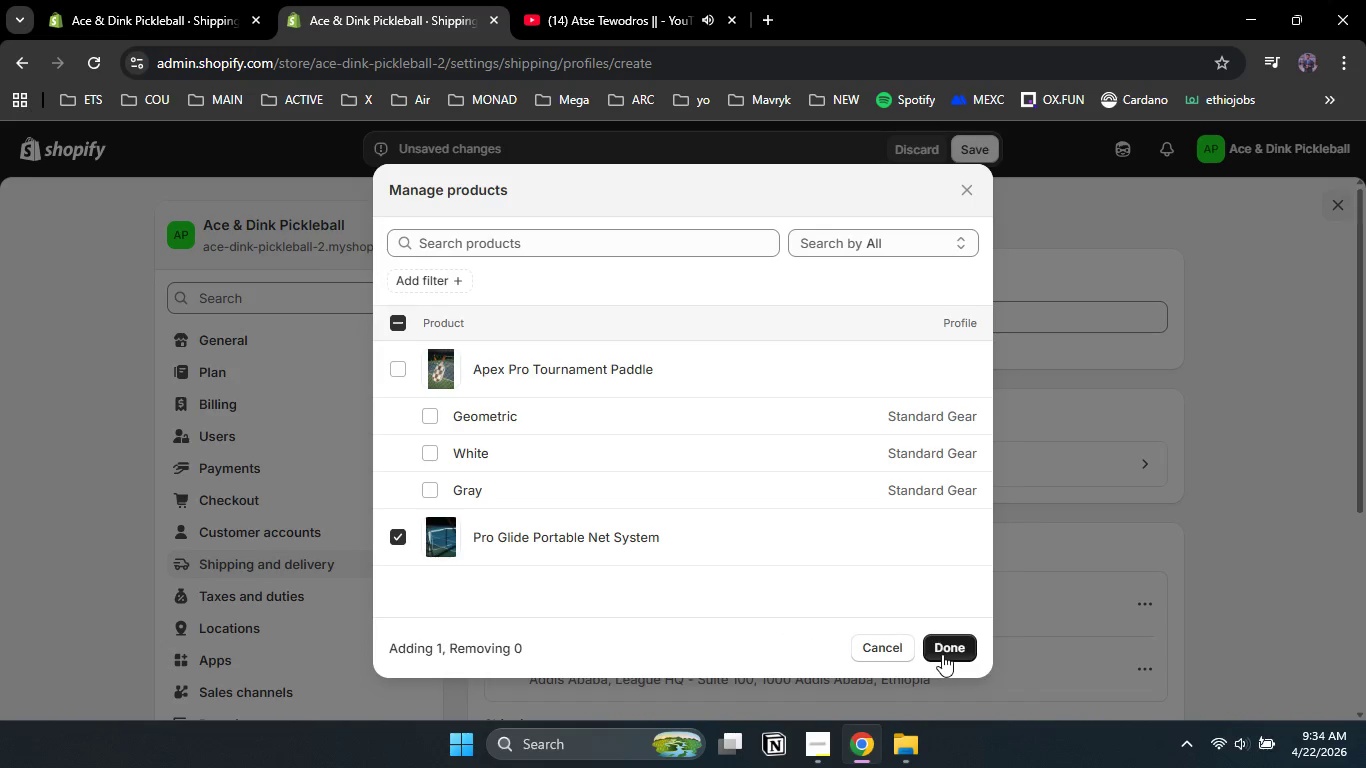 
left_click([942, 654])
 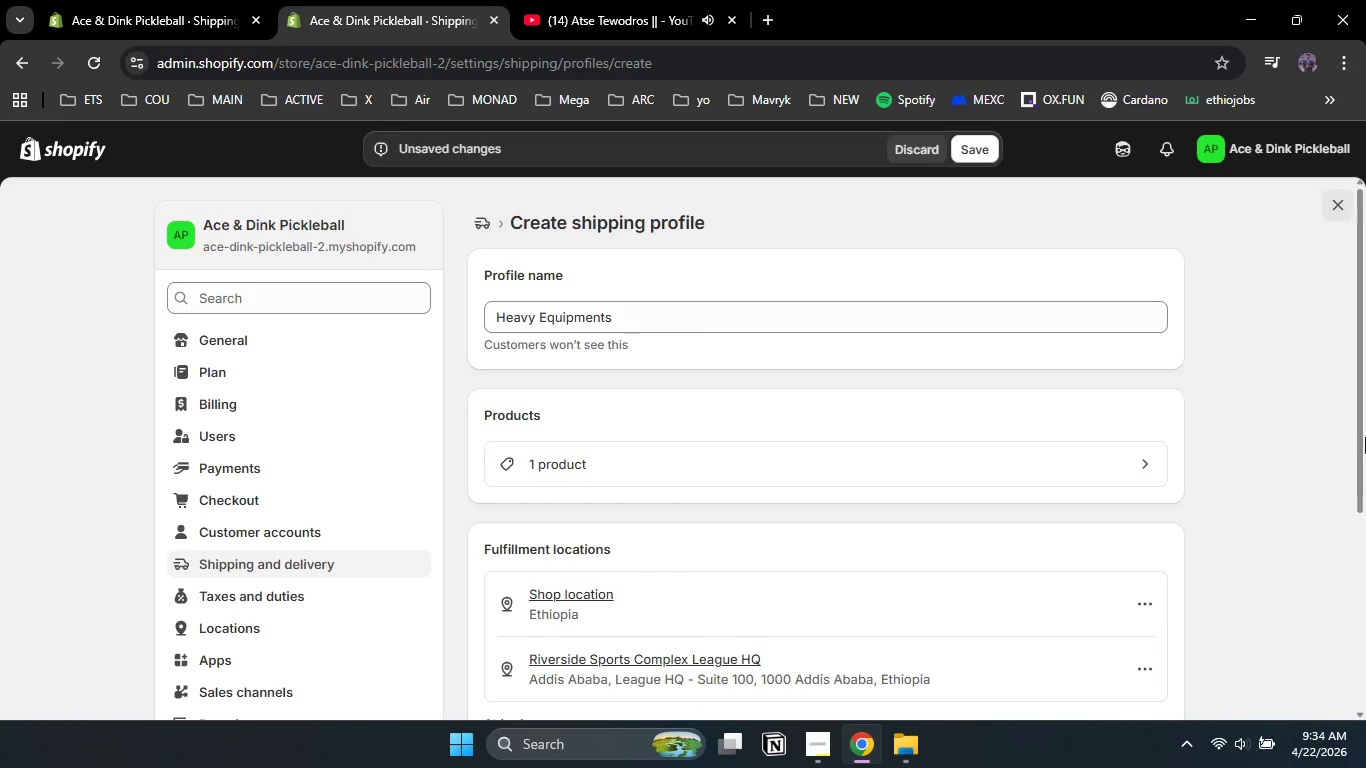 
left_click_drag(start_coordinate=[1359, 436], to_coordinate=[1365, 586])
 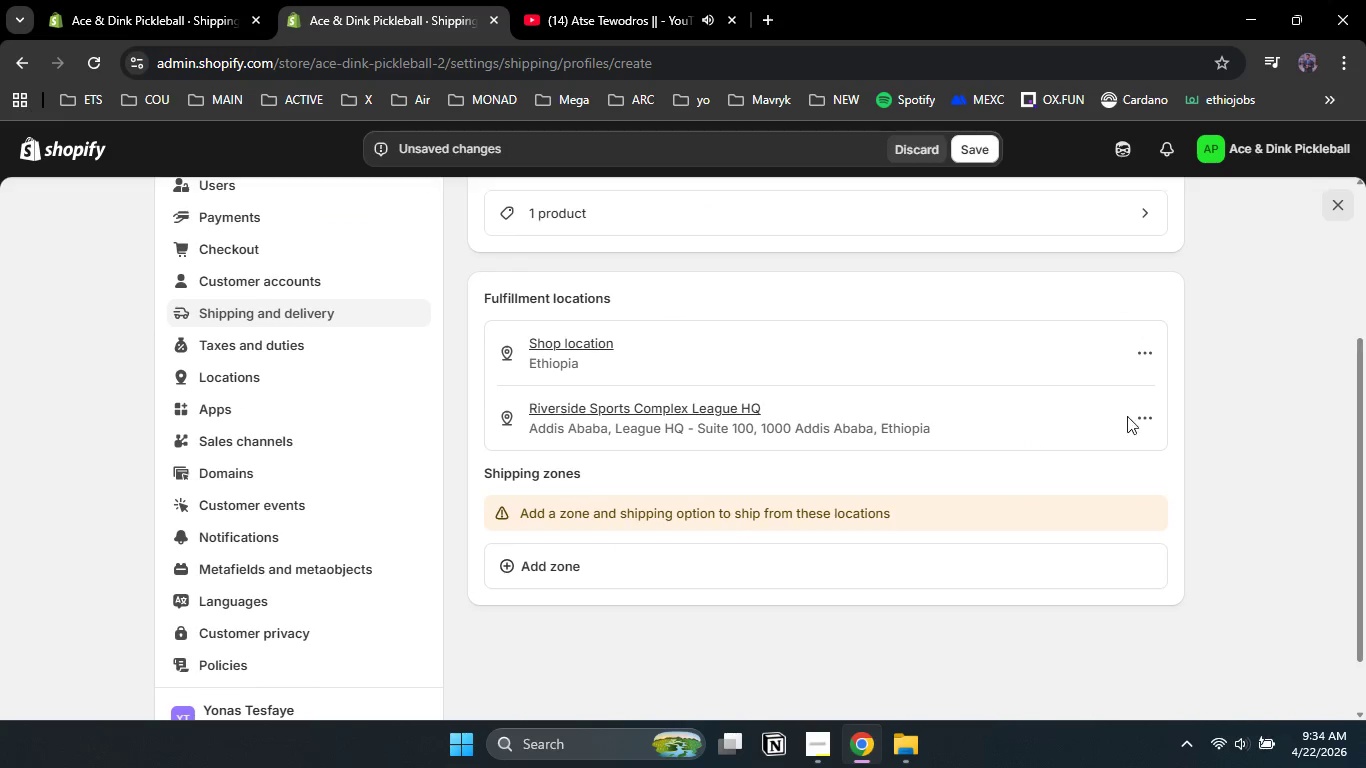 
left_click([1145, 421])
 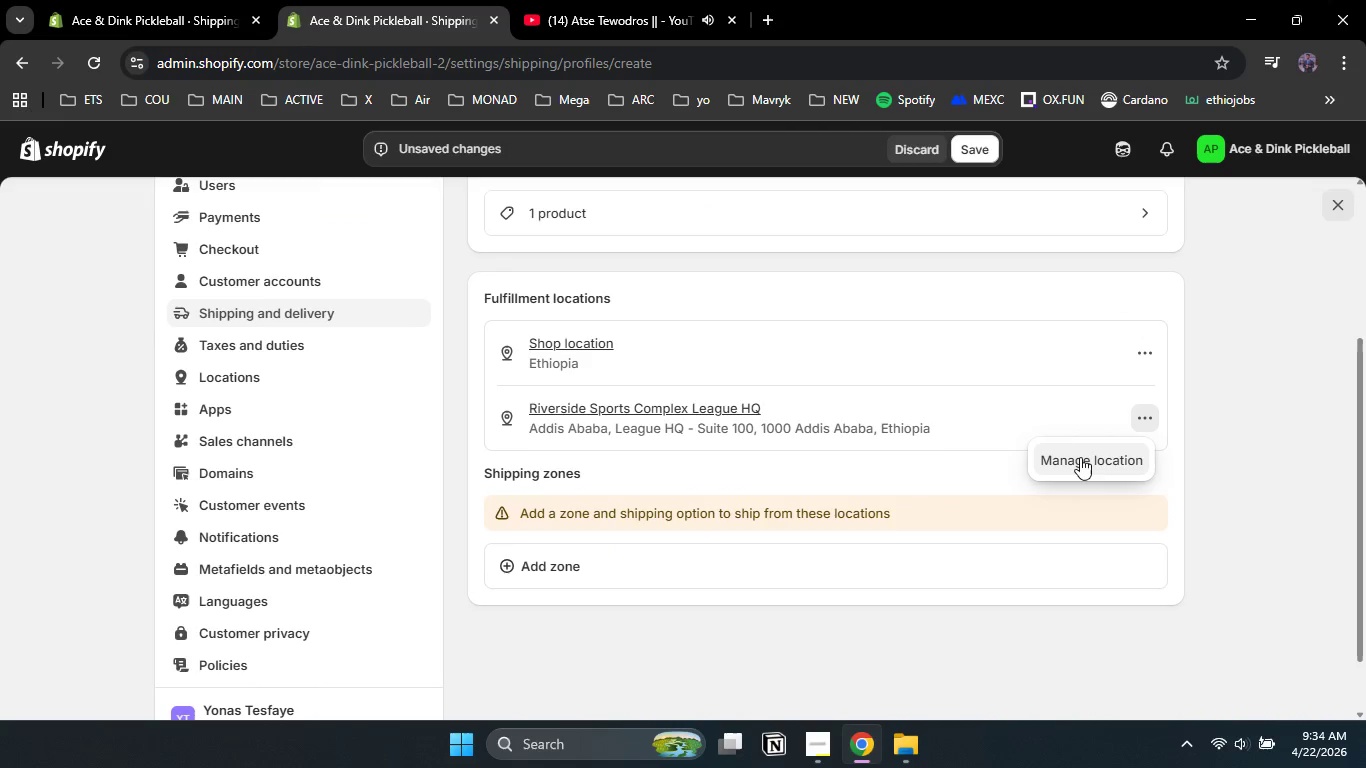 
left_click([1080, 457])
 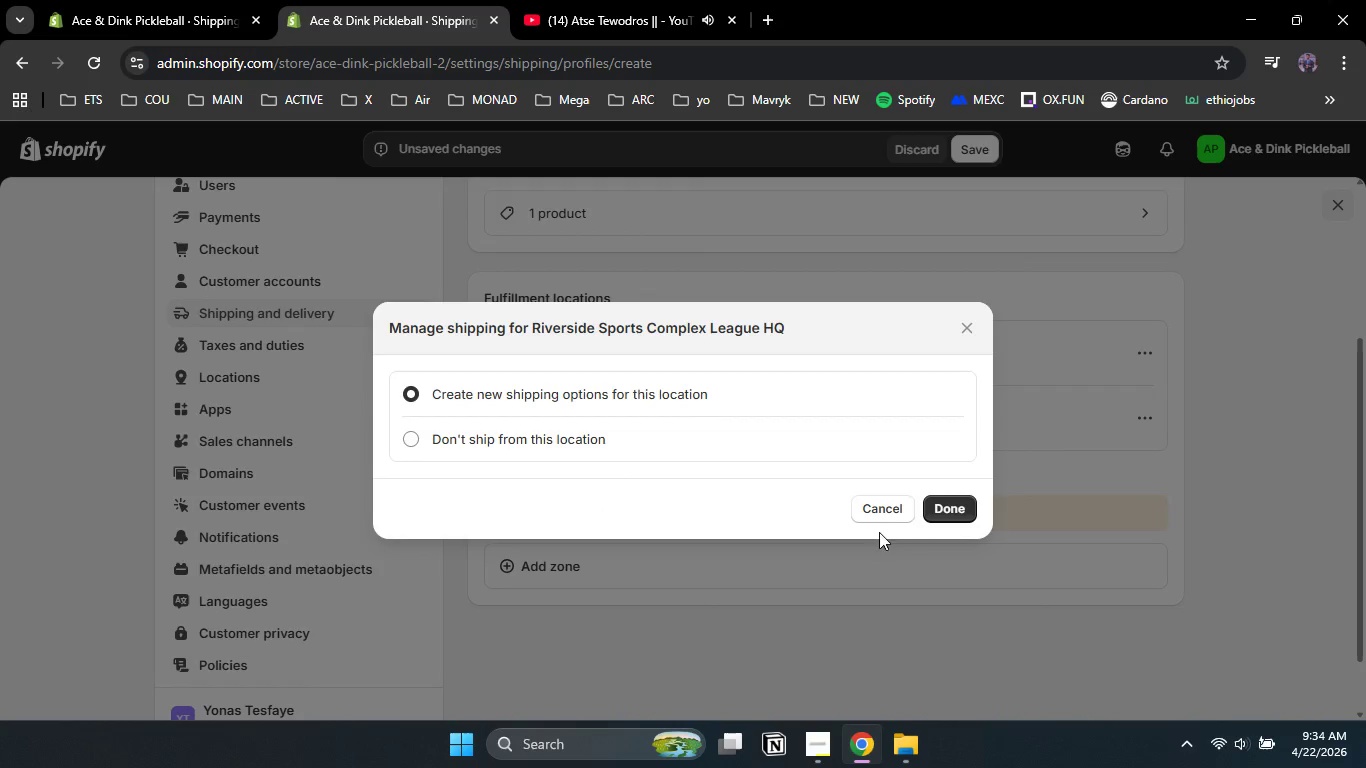 
left_click([973, 516])
 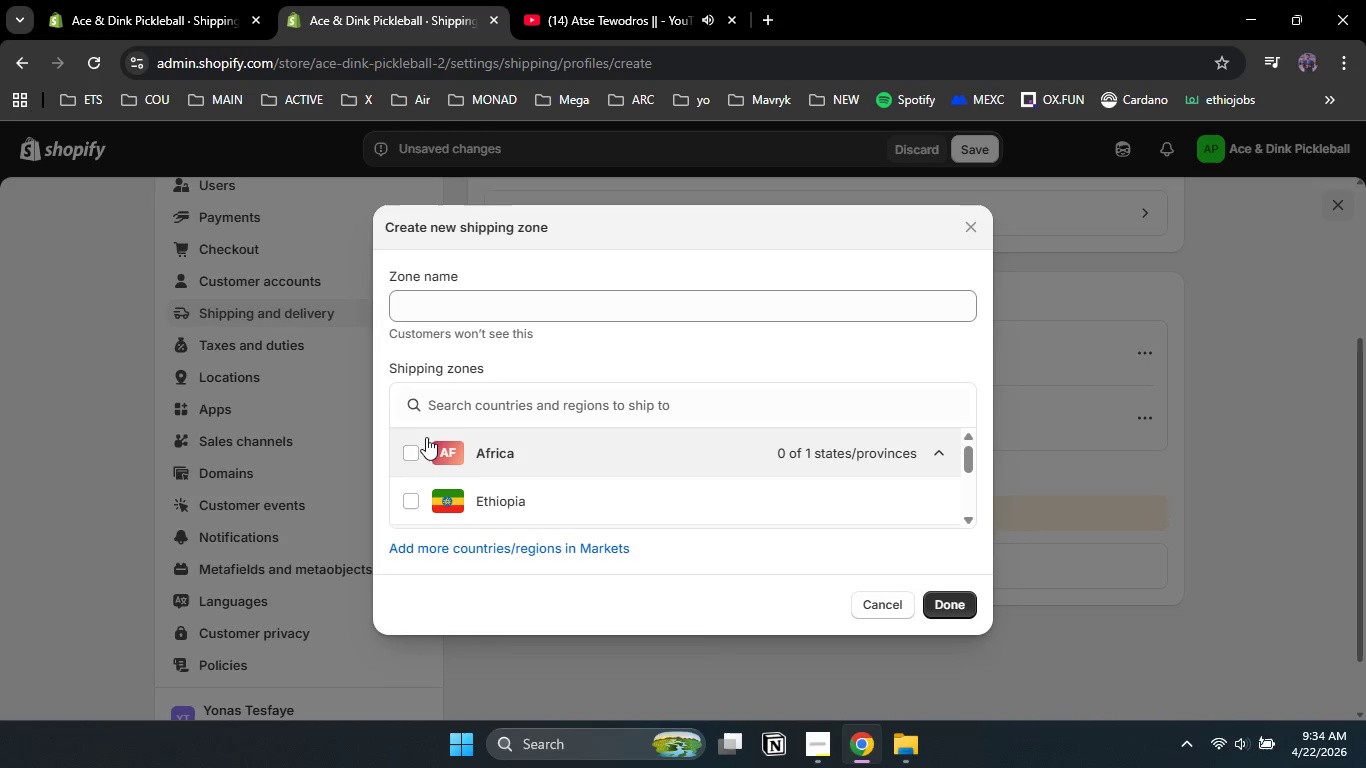 
left_click([416, 457])
 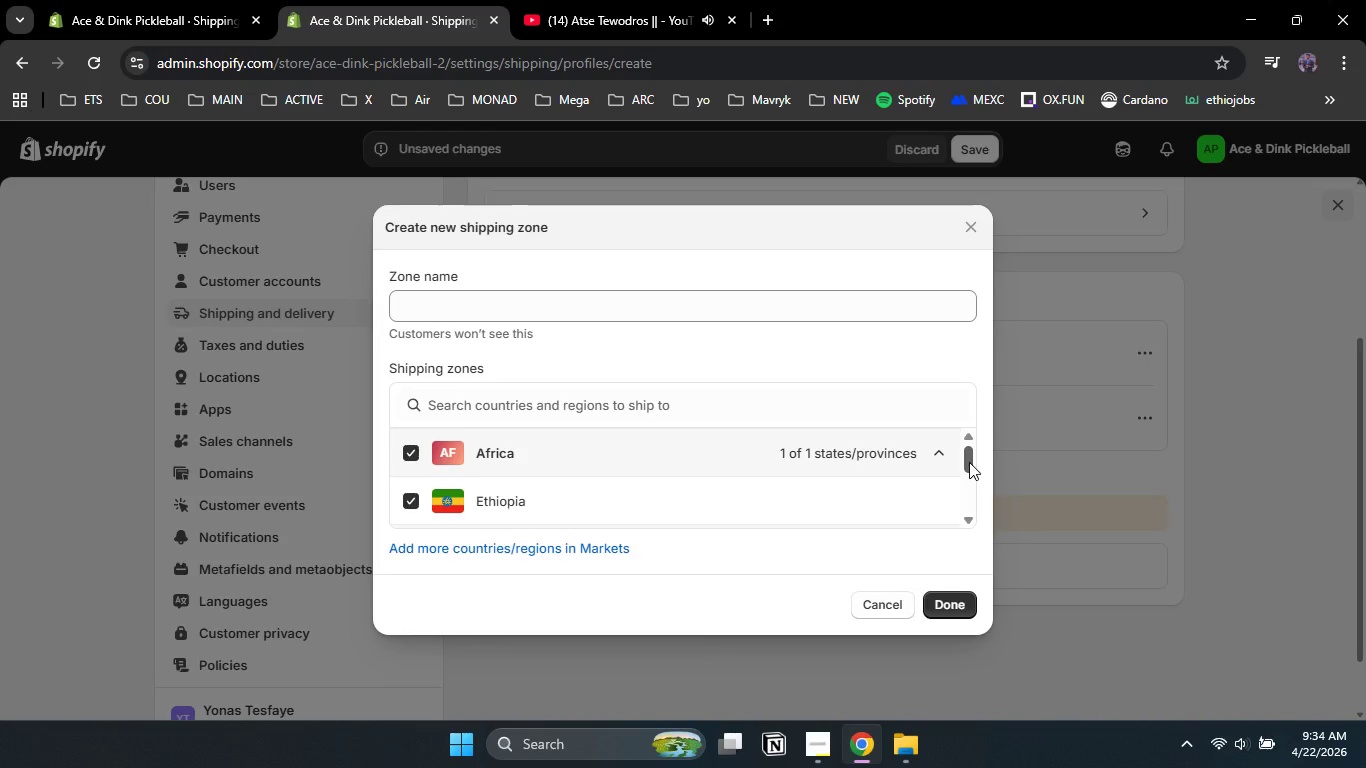 
left_click_drag(start_coordinate=[967, 457], to_coordinate=[969, 499])
 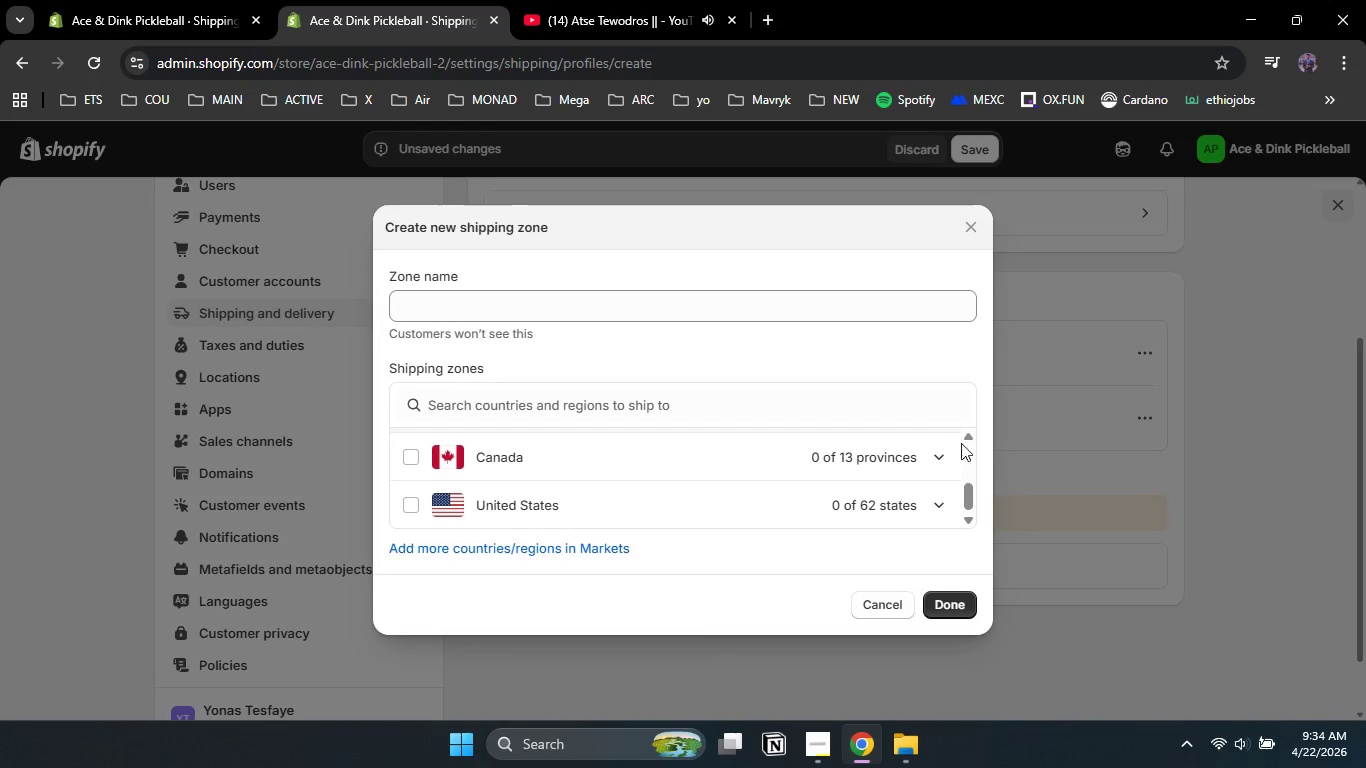 
left_click([970, 439])
 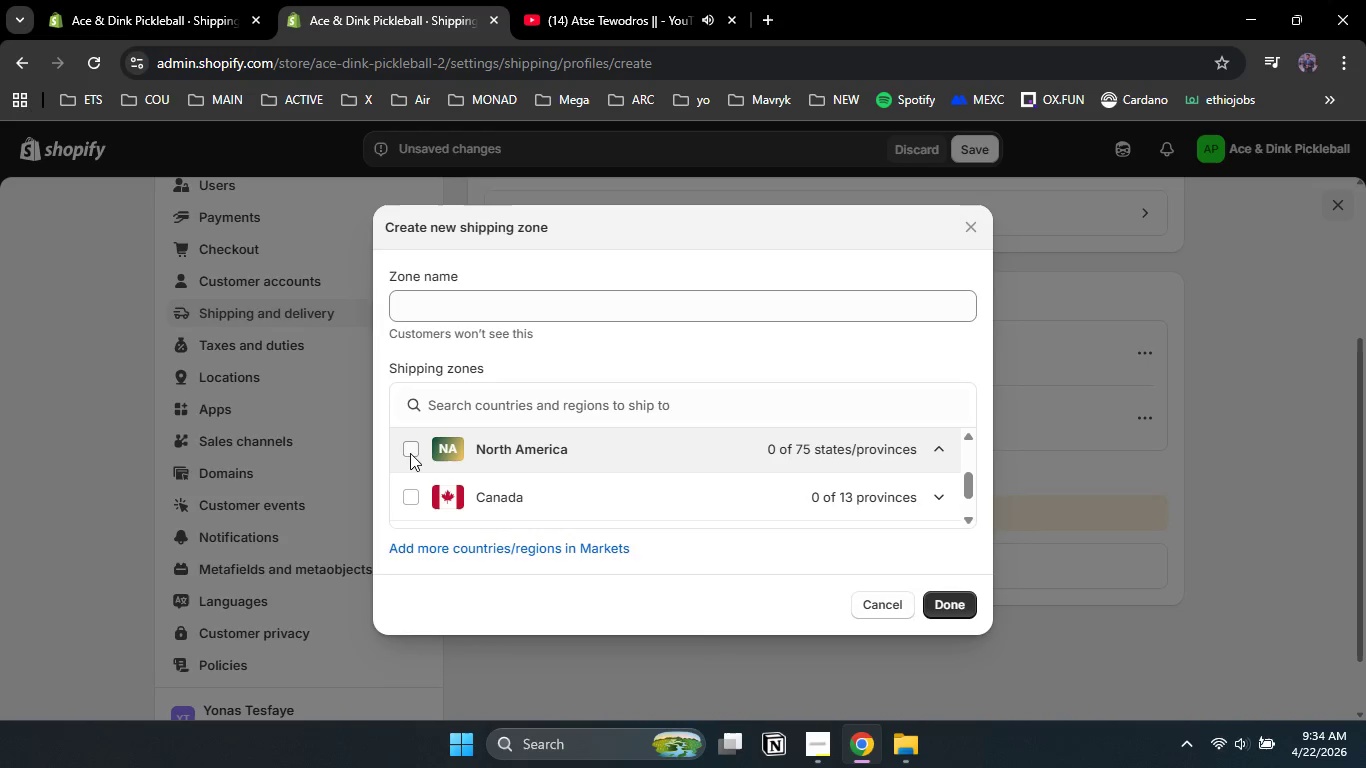 
left_click([411, 453])
 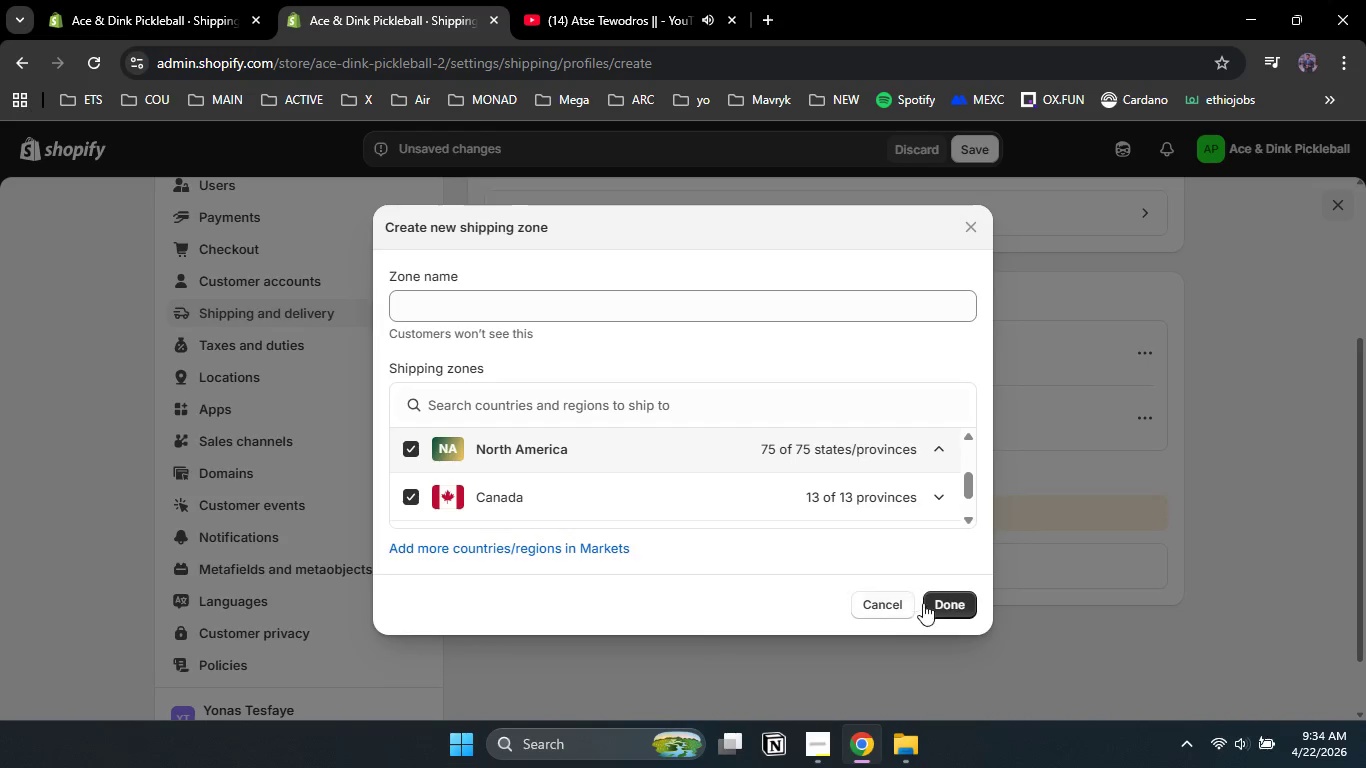 
left_click([929, 596])
 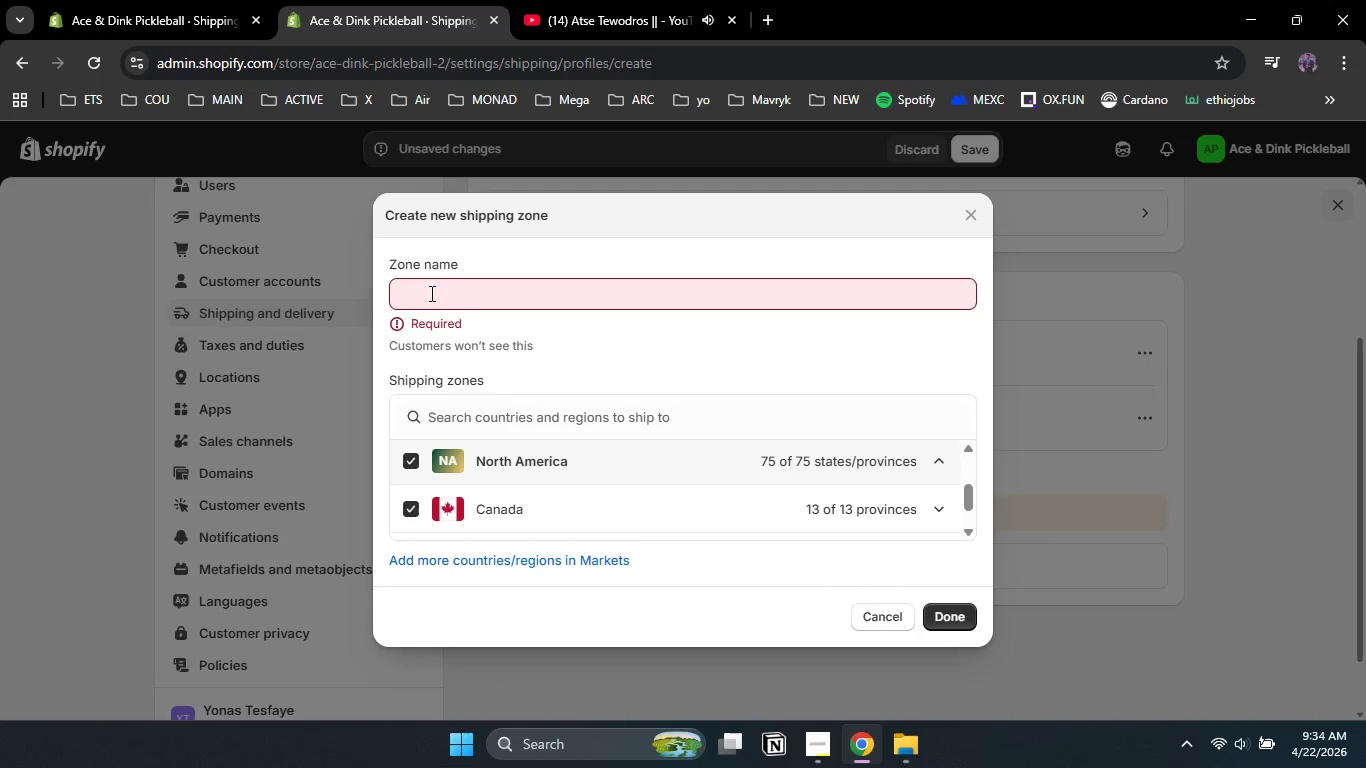 
left_click([432, 286])
 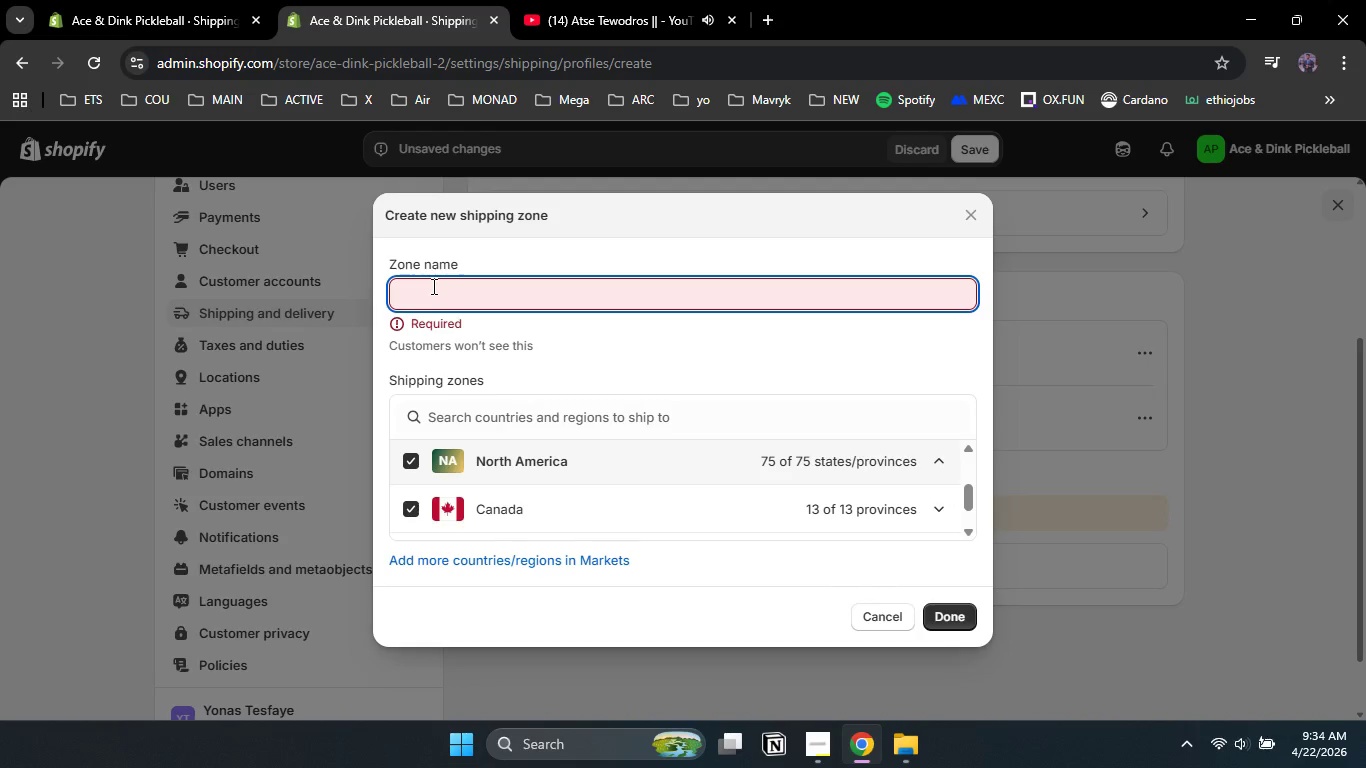 
type(All market)
 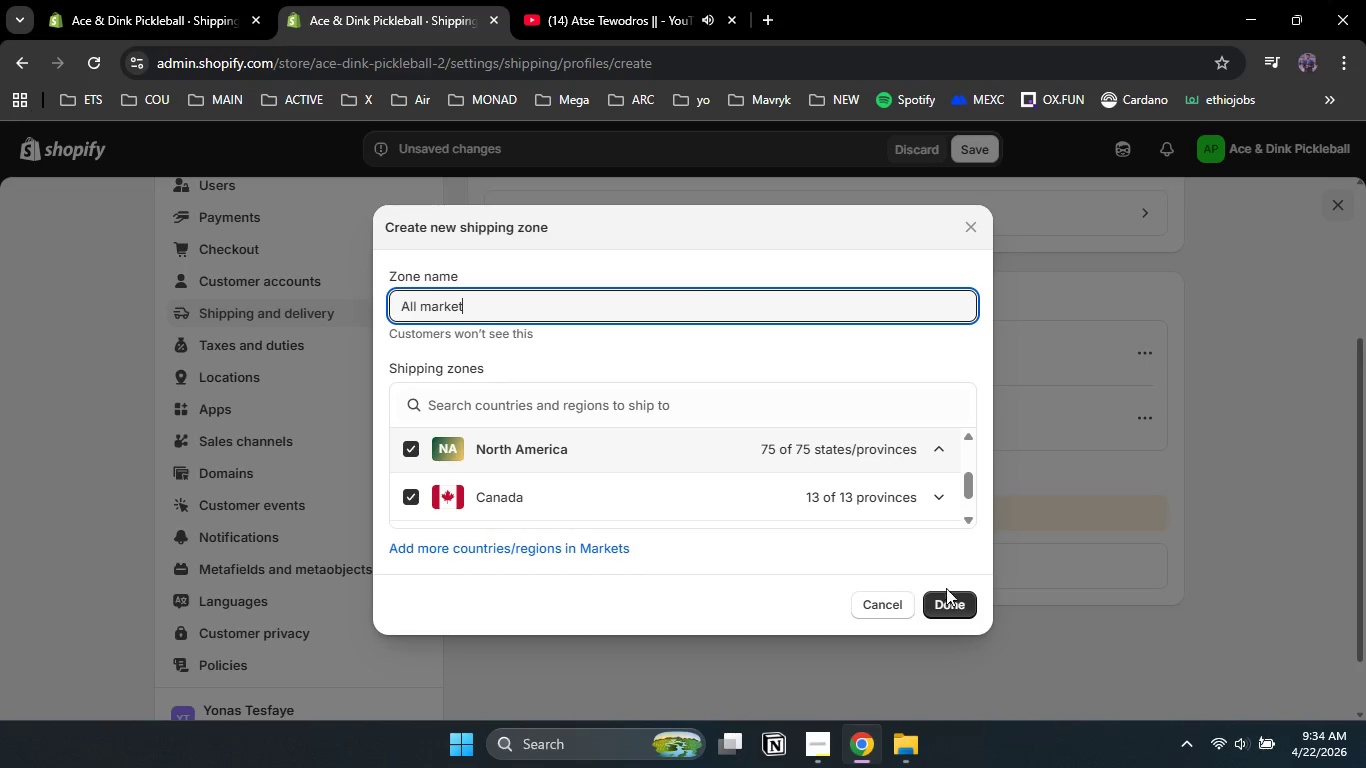 
left_click([947, 601])
 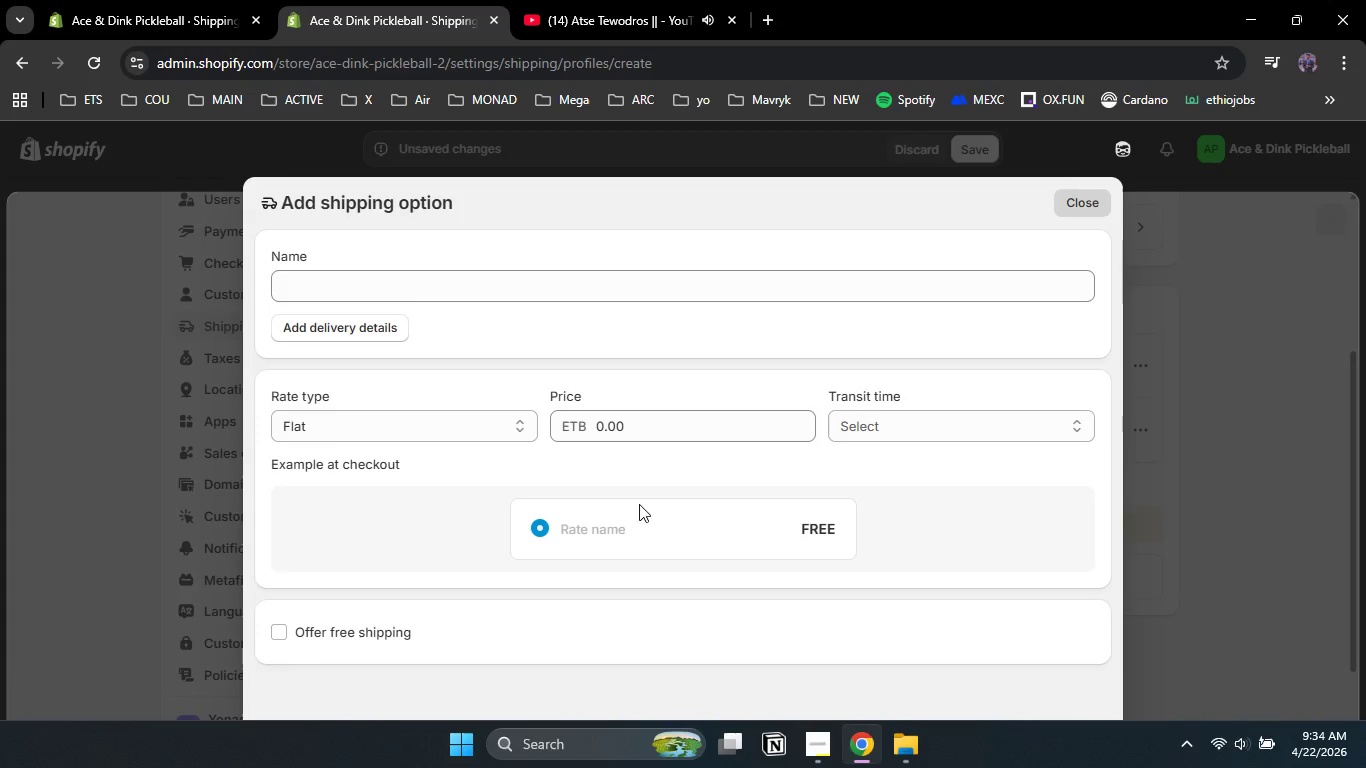 
left_click([308, 290])
 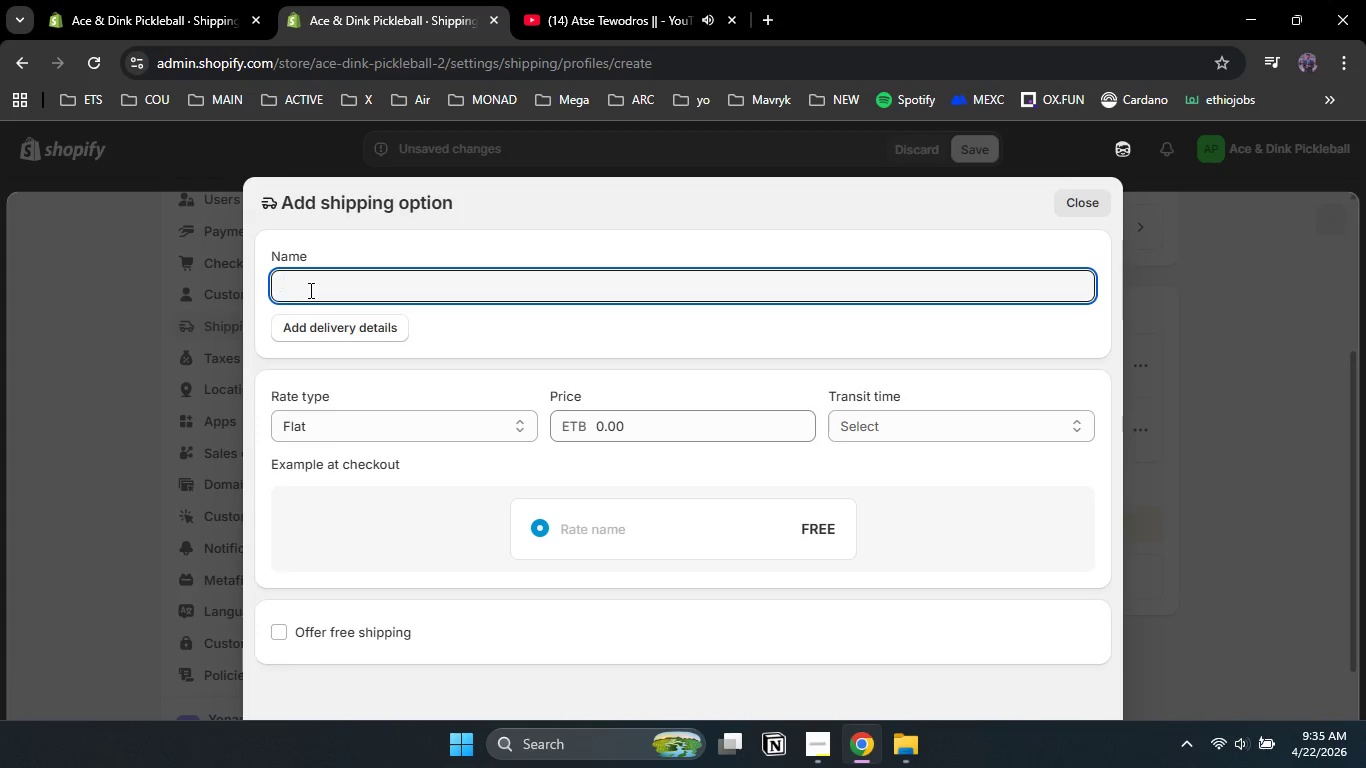 
type(Shipping Fee)
 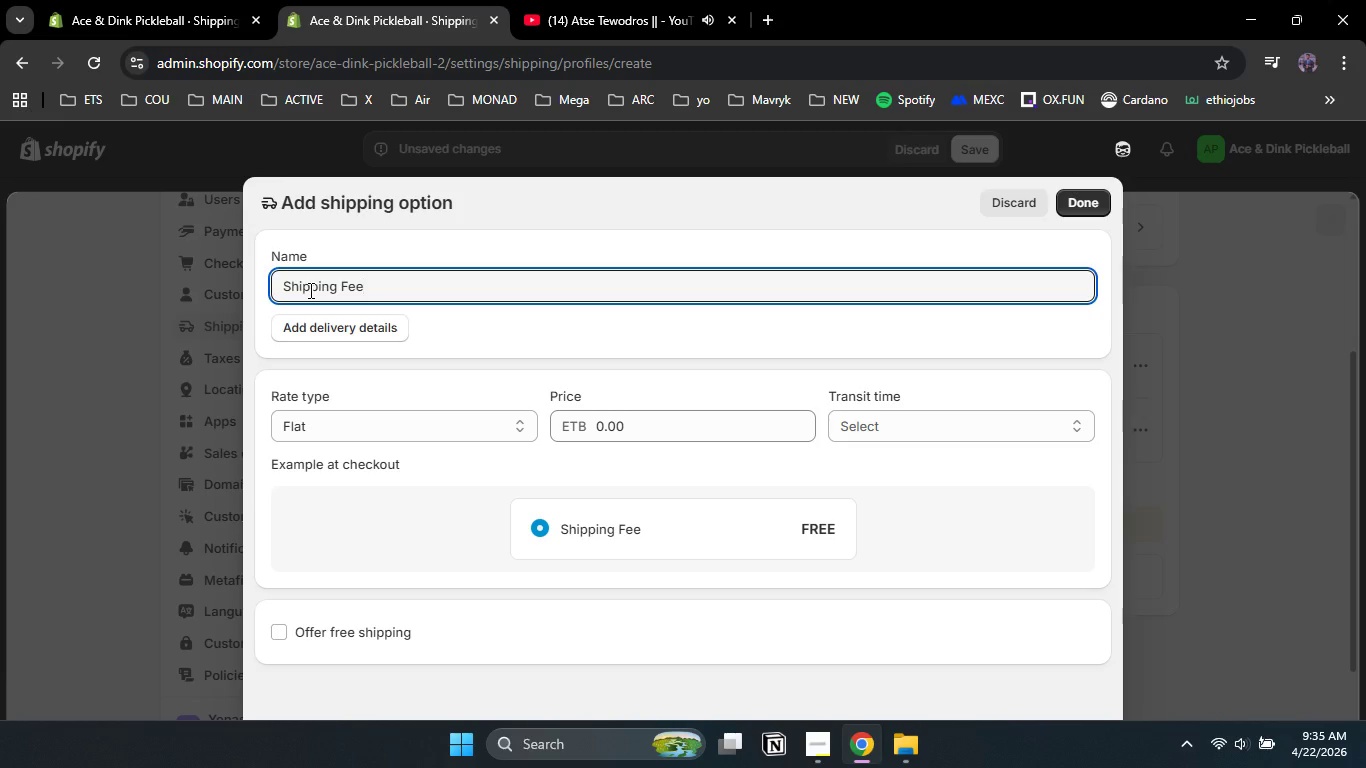 
left_click_drag(start_coordinate=[647, 420], to_coordinate=[562, 410])
 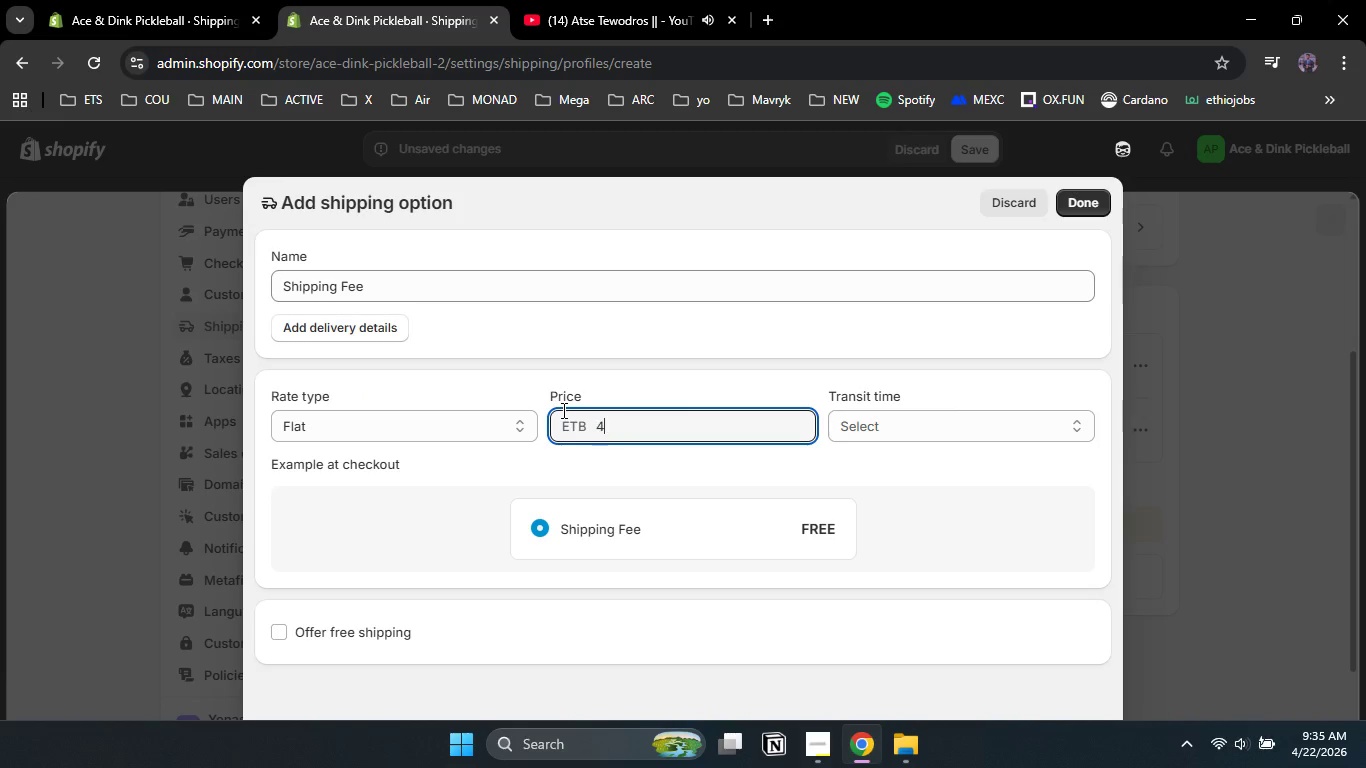 
key(Numpad4)
 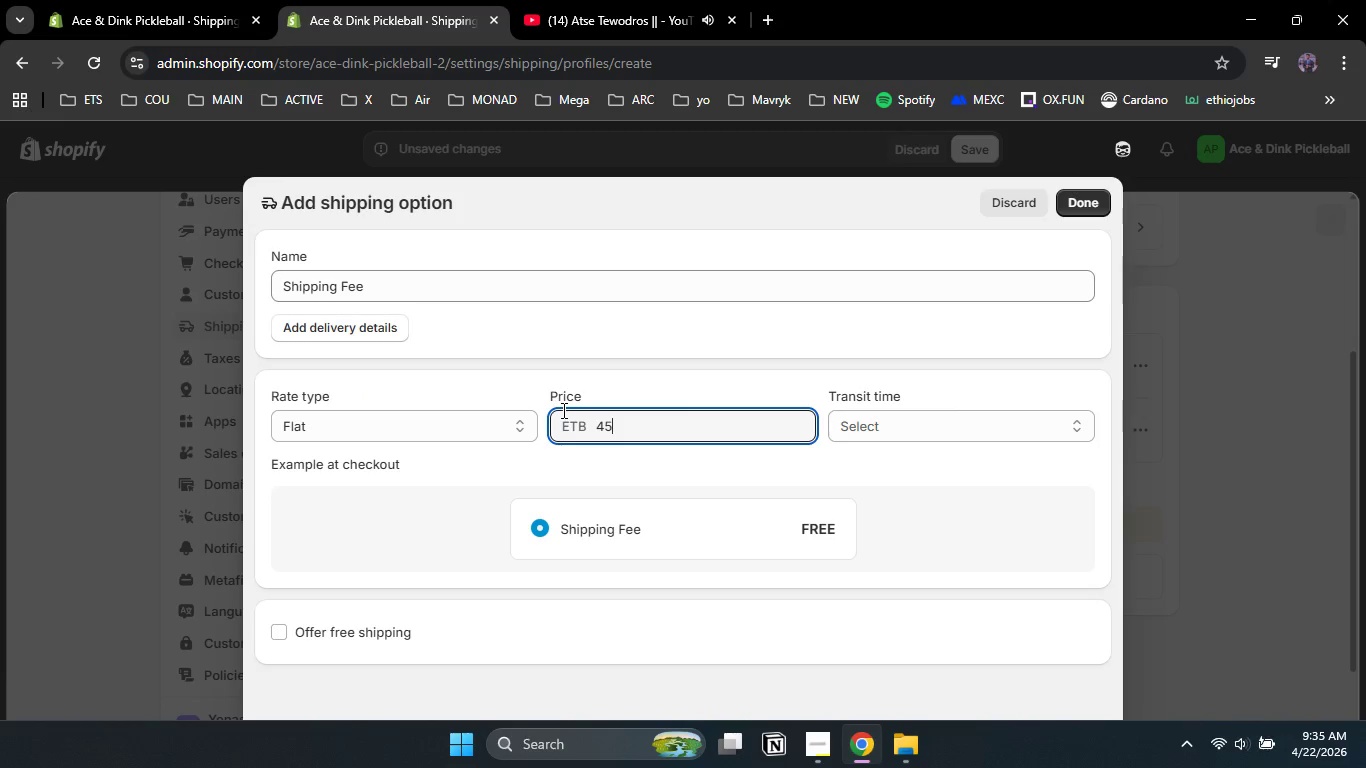 
key(Numpad5)
 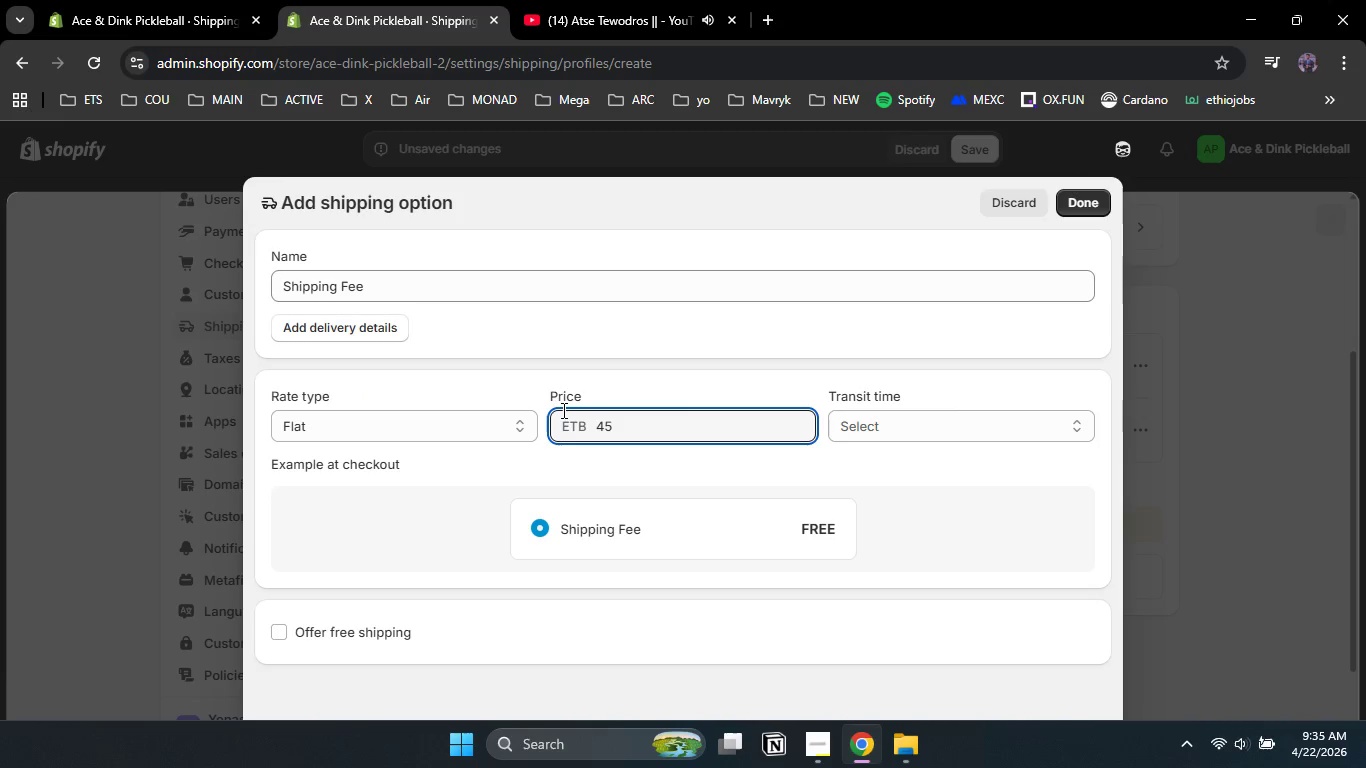 
key(NumpadDecimal)
 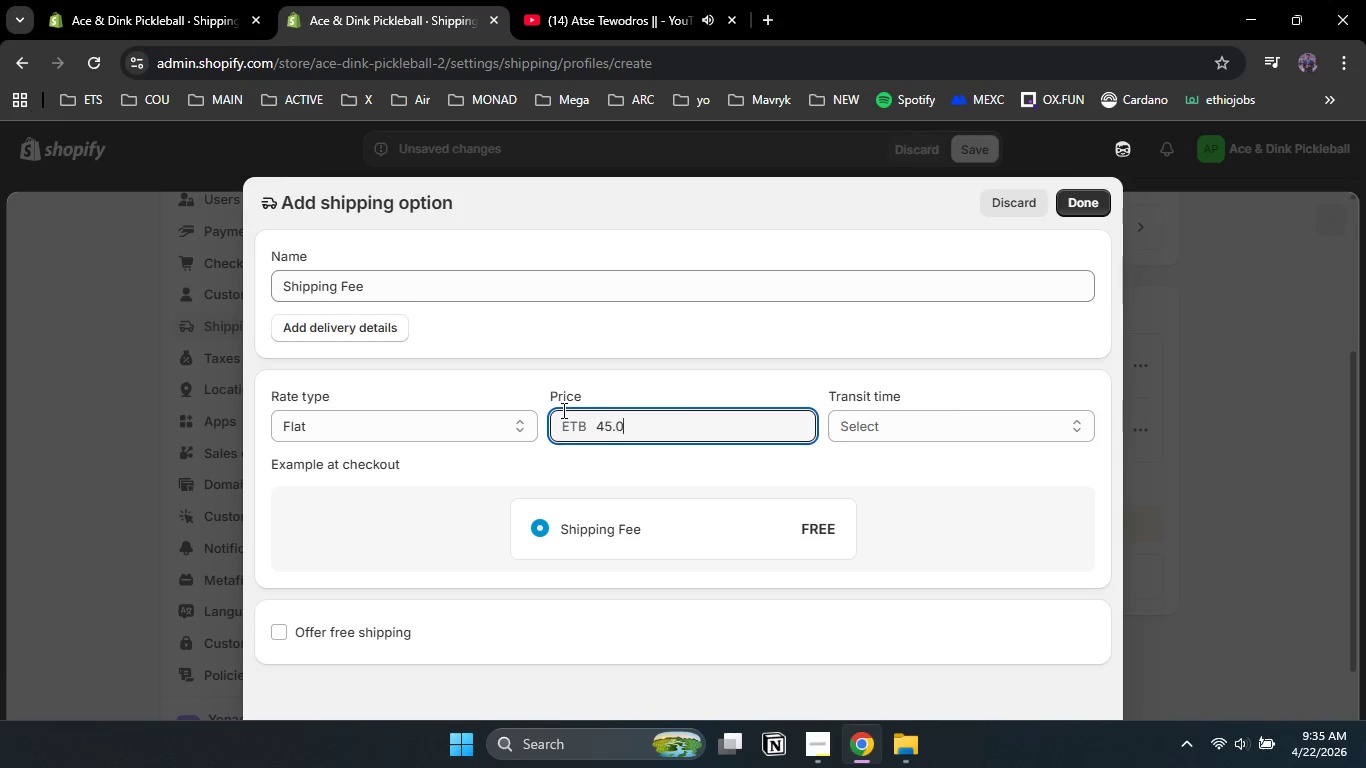 
key(Numpad0)
 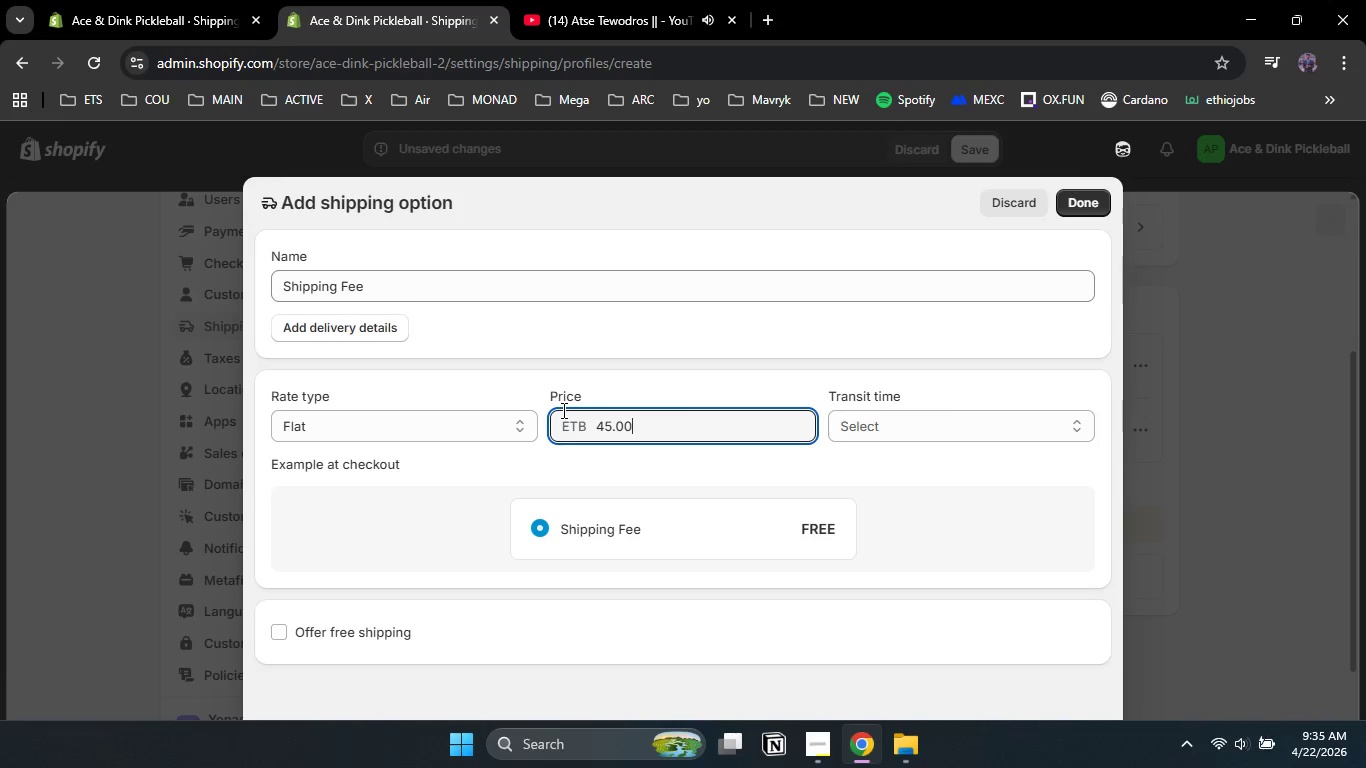 
key(Numpad0)
 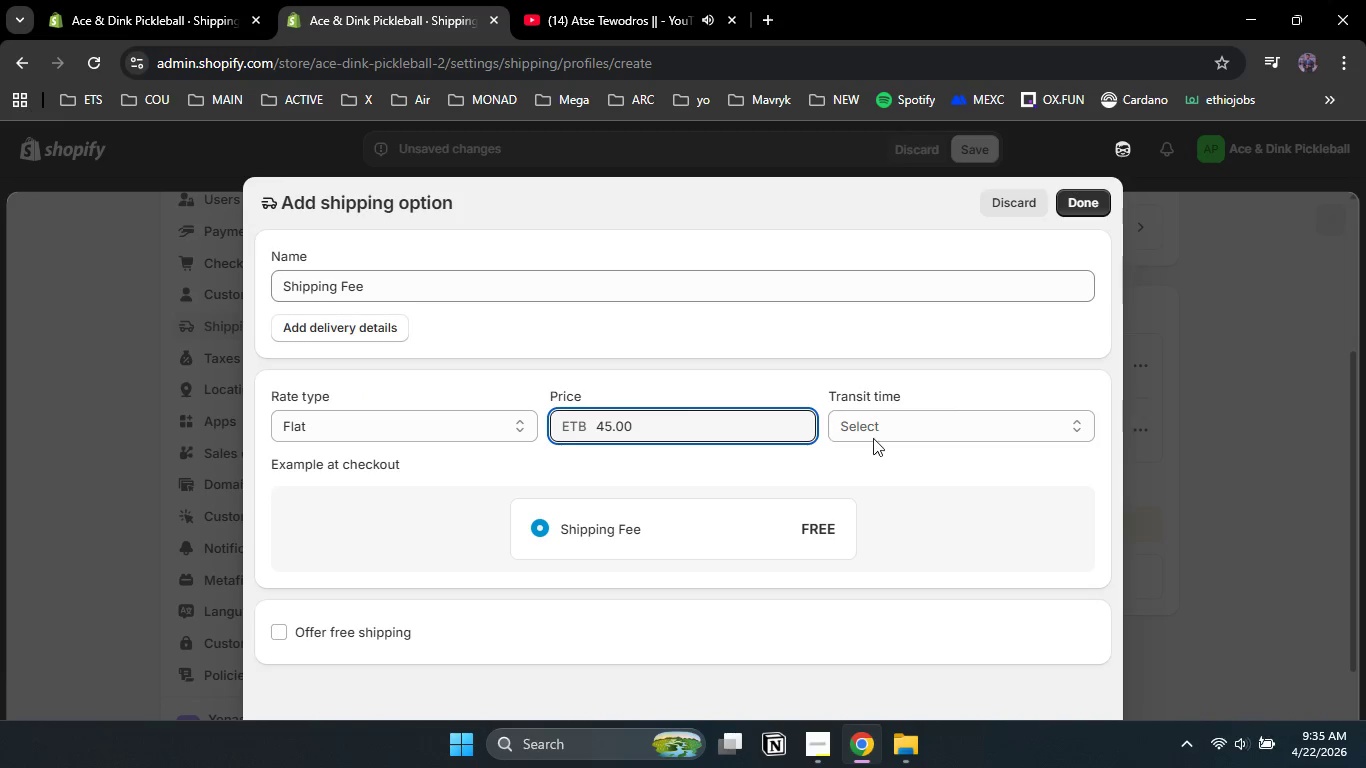 
left_click([890, 427])
 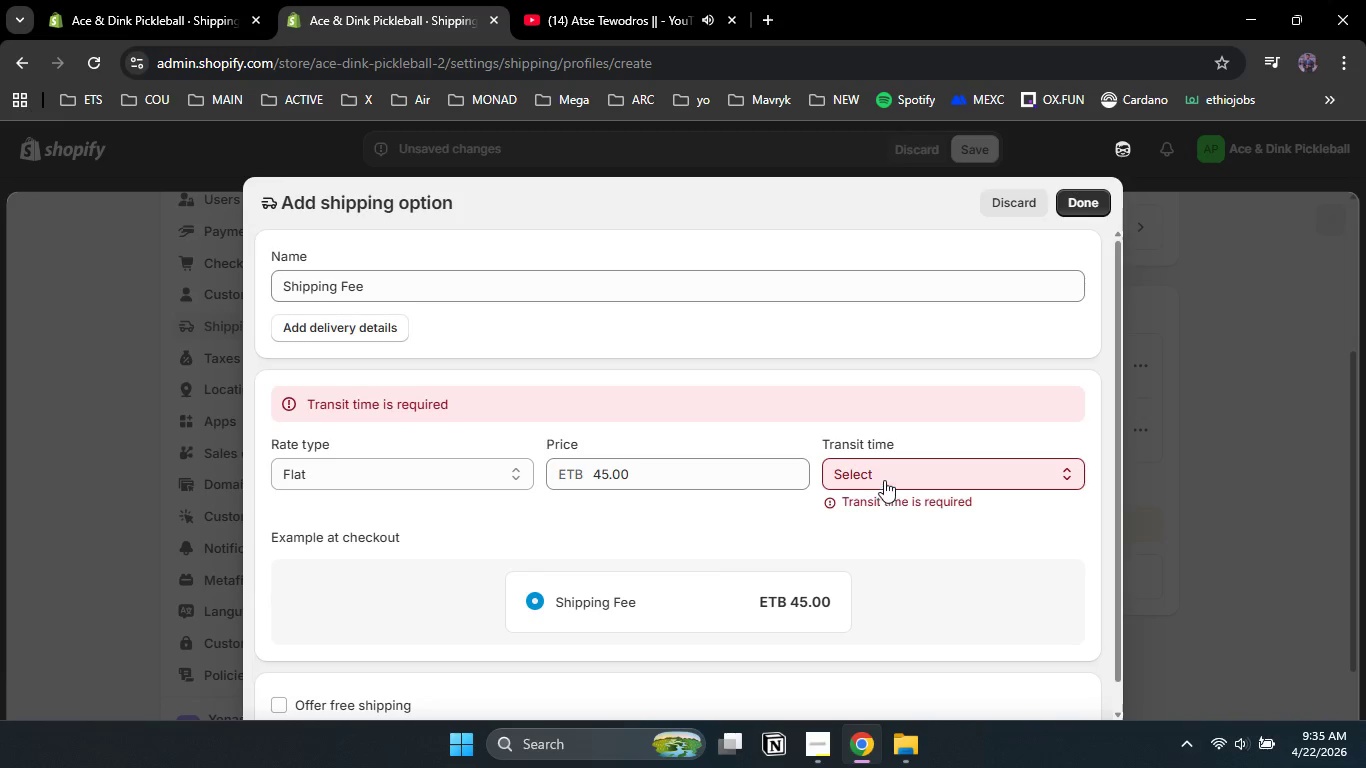 
left_click([884, 480])
 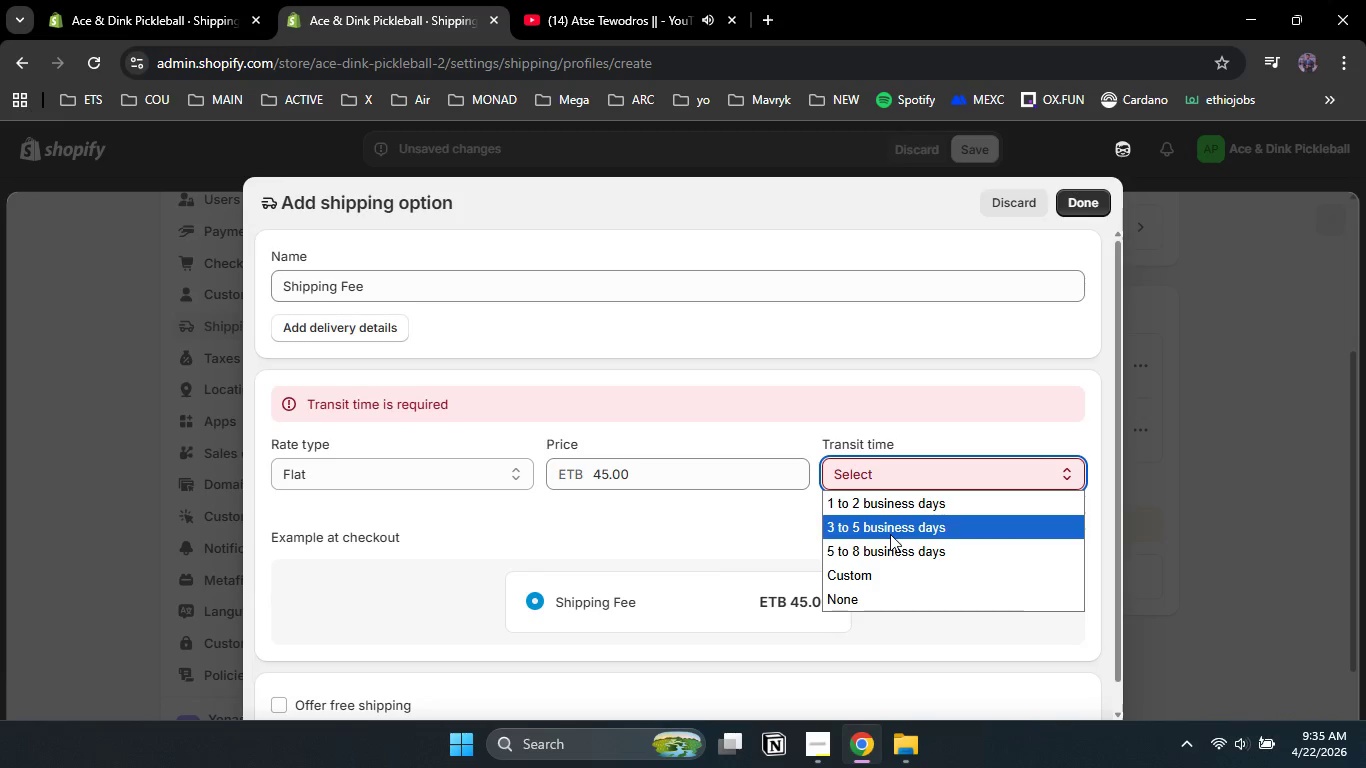 
left_click([890, 534])
 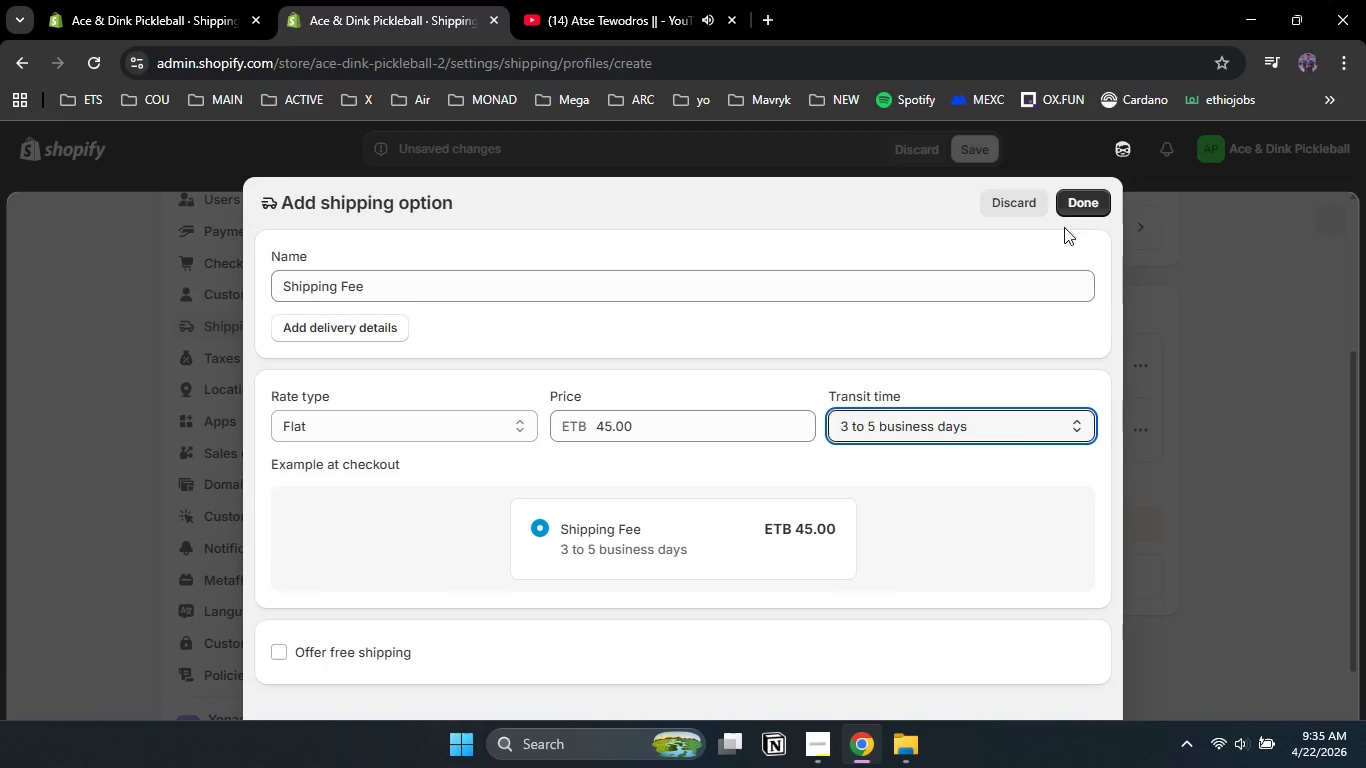 
left_click([1072, 214])
 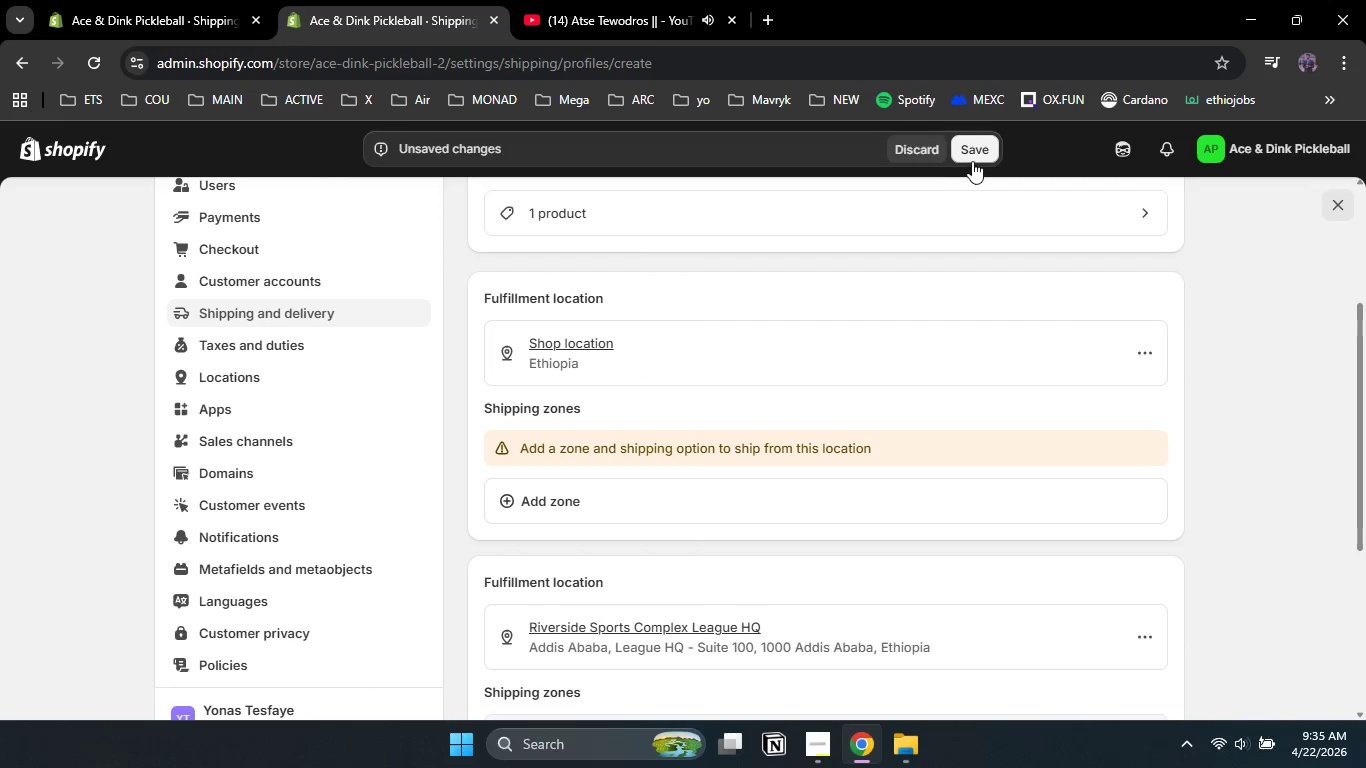 
left_click([972, 161])
 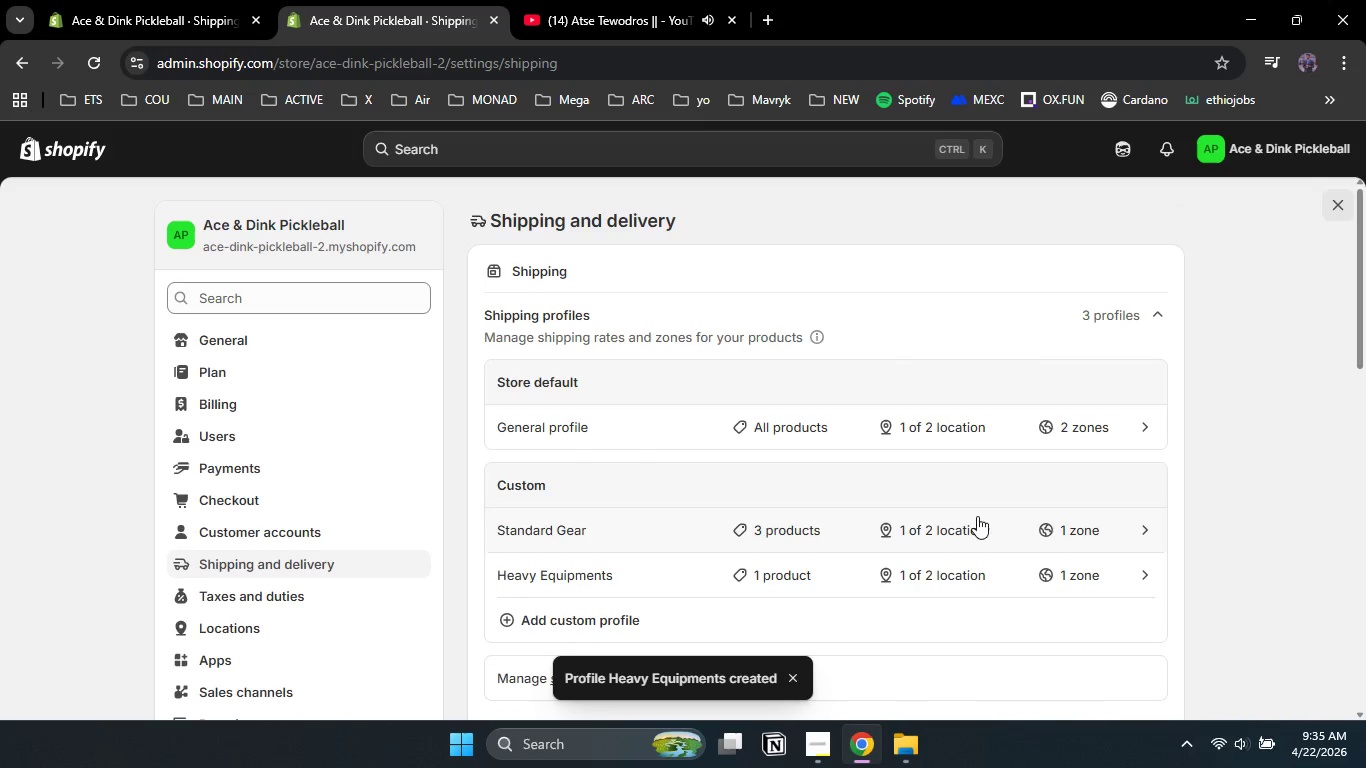 
wait(5.69)
 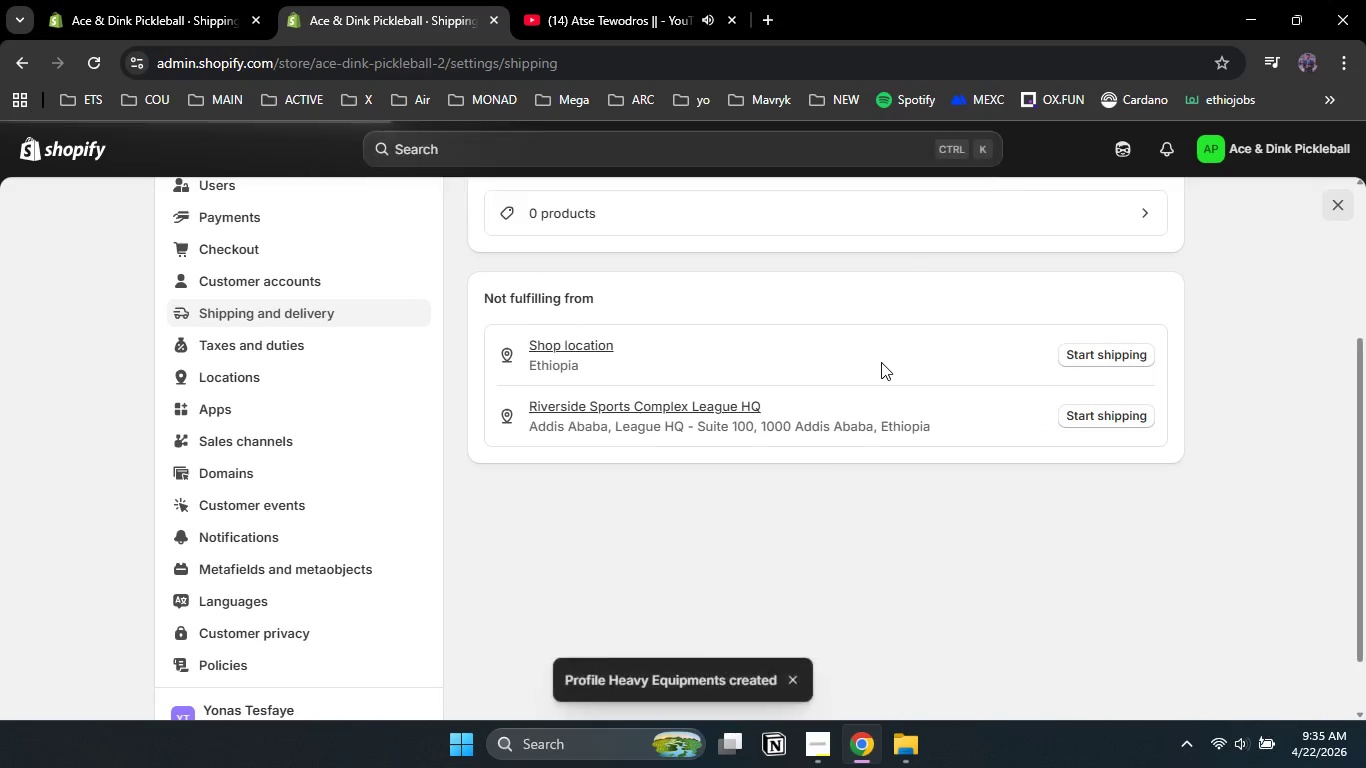 
left_click_drag(start_coordinate=[1360, 329], to_coordinate=[1363, 656])
 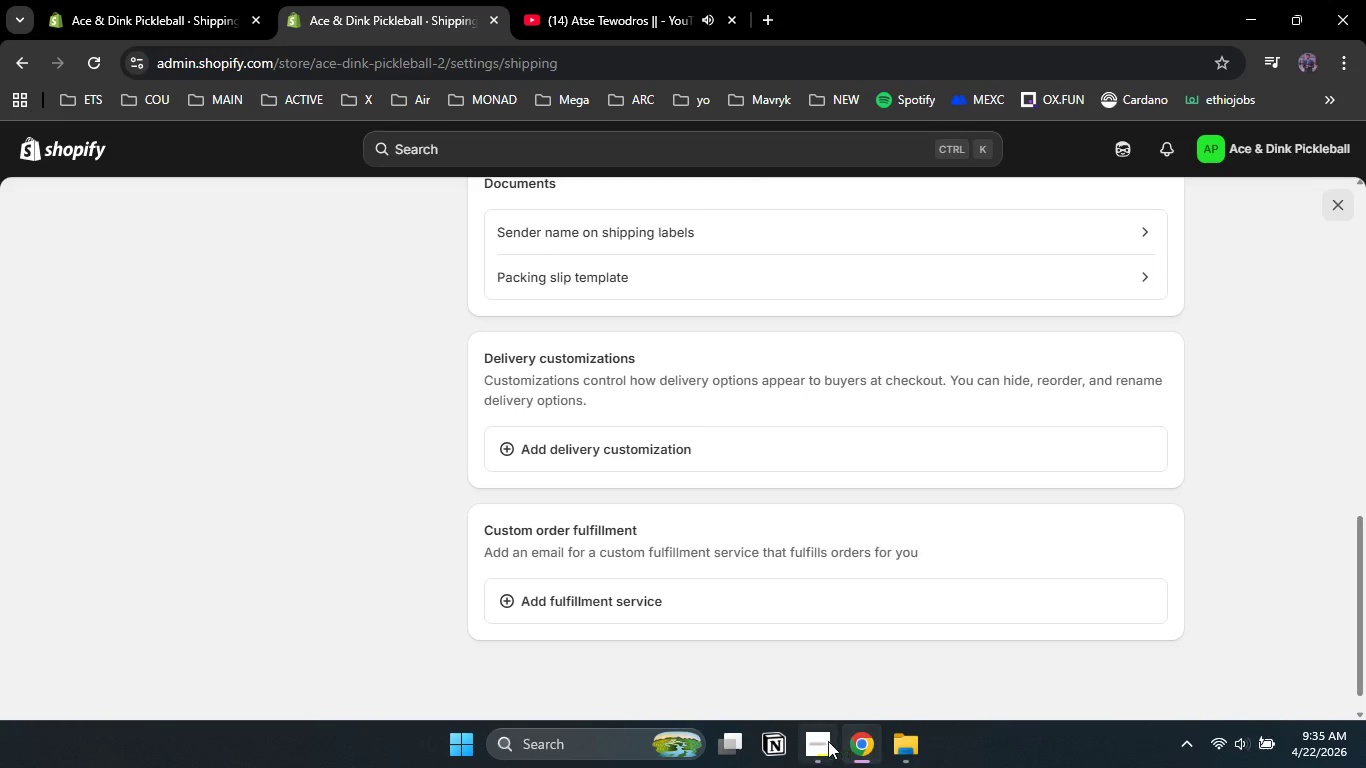 
left_click([822, 742])